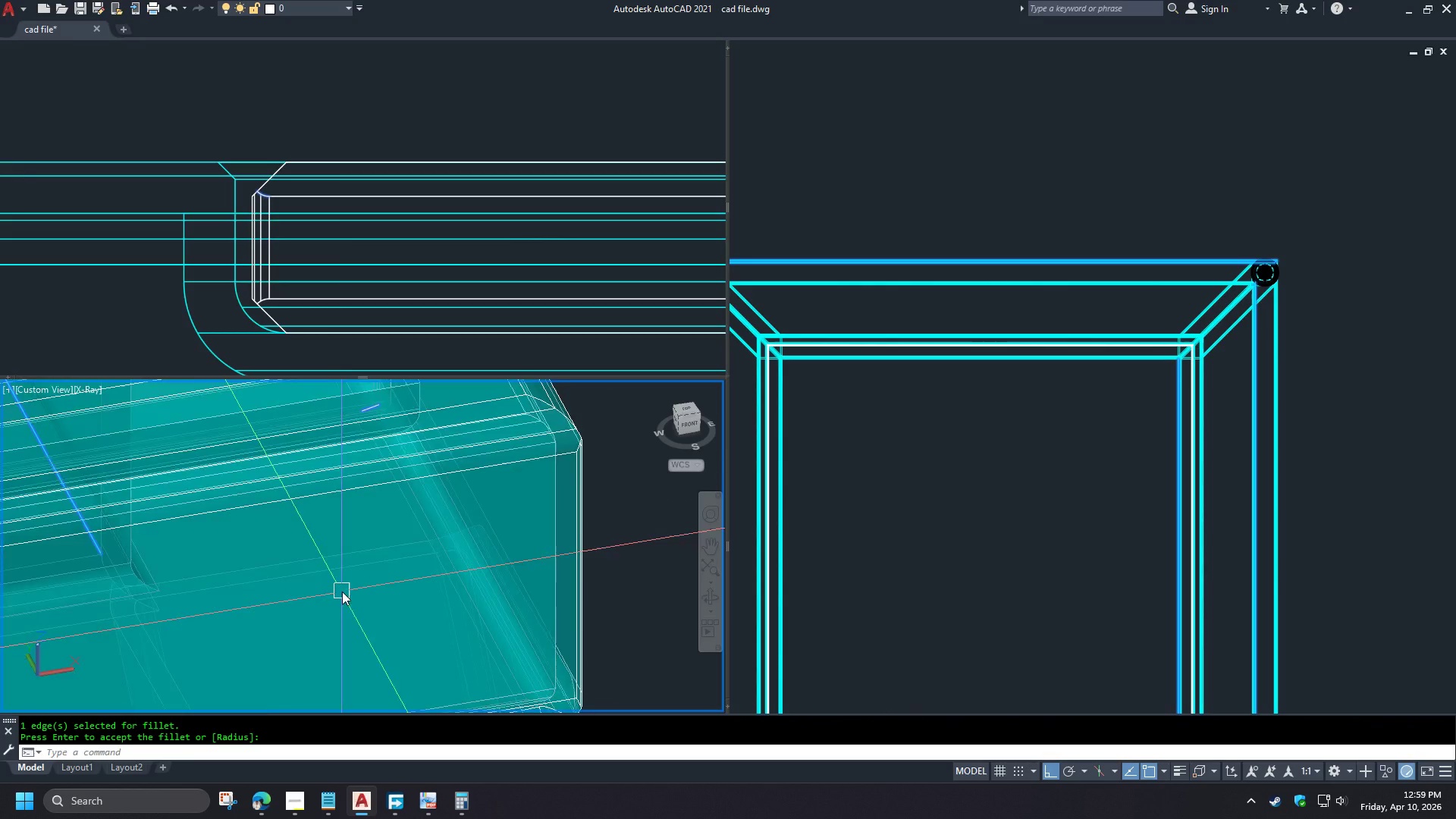 
scroll: coordinate [330, 601], scroll_direction: down, amount: 5.0
 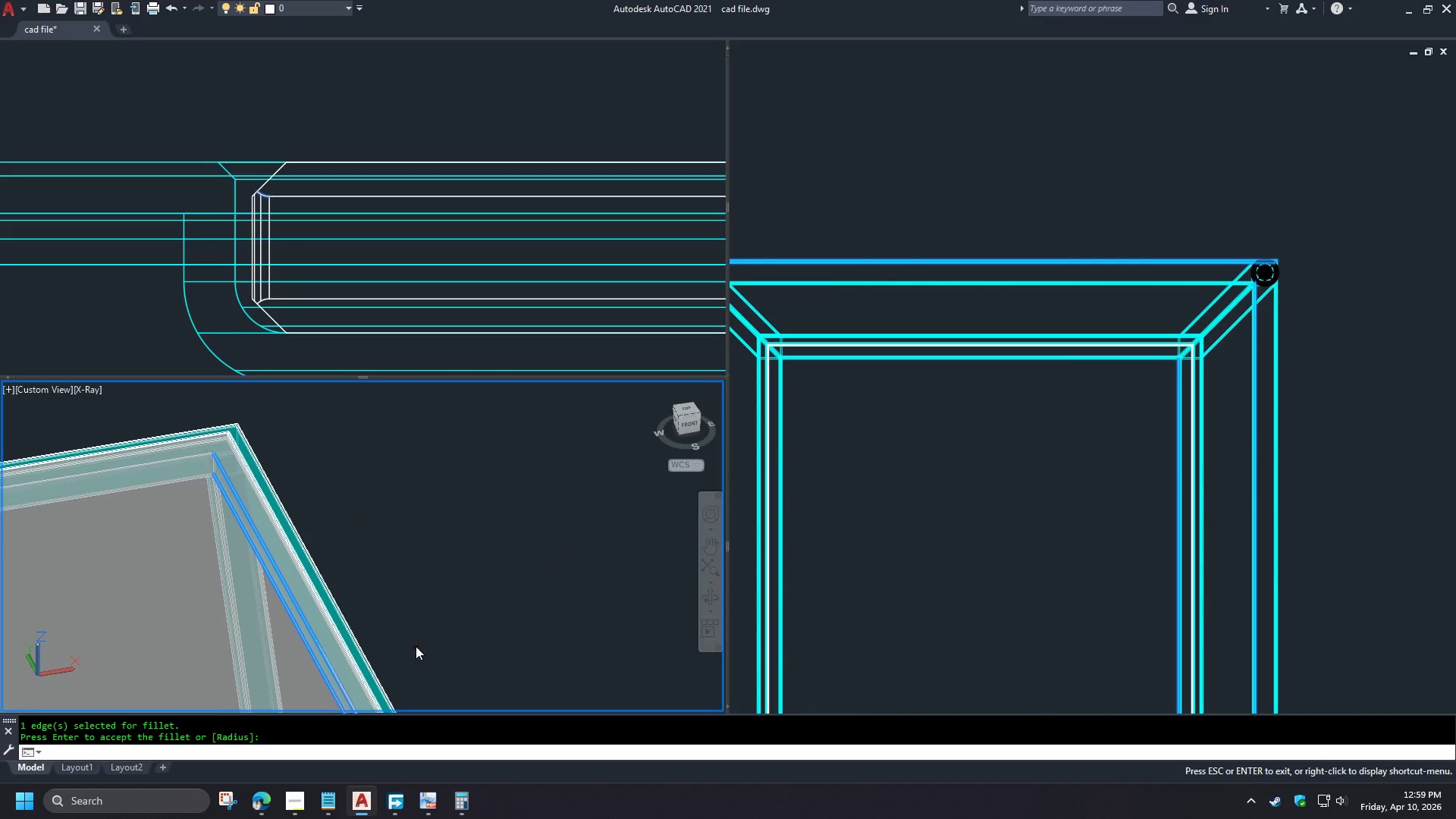 
hold_key(key=ShiftLeft, duration=0.61)
 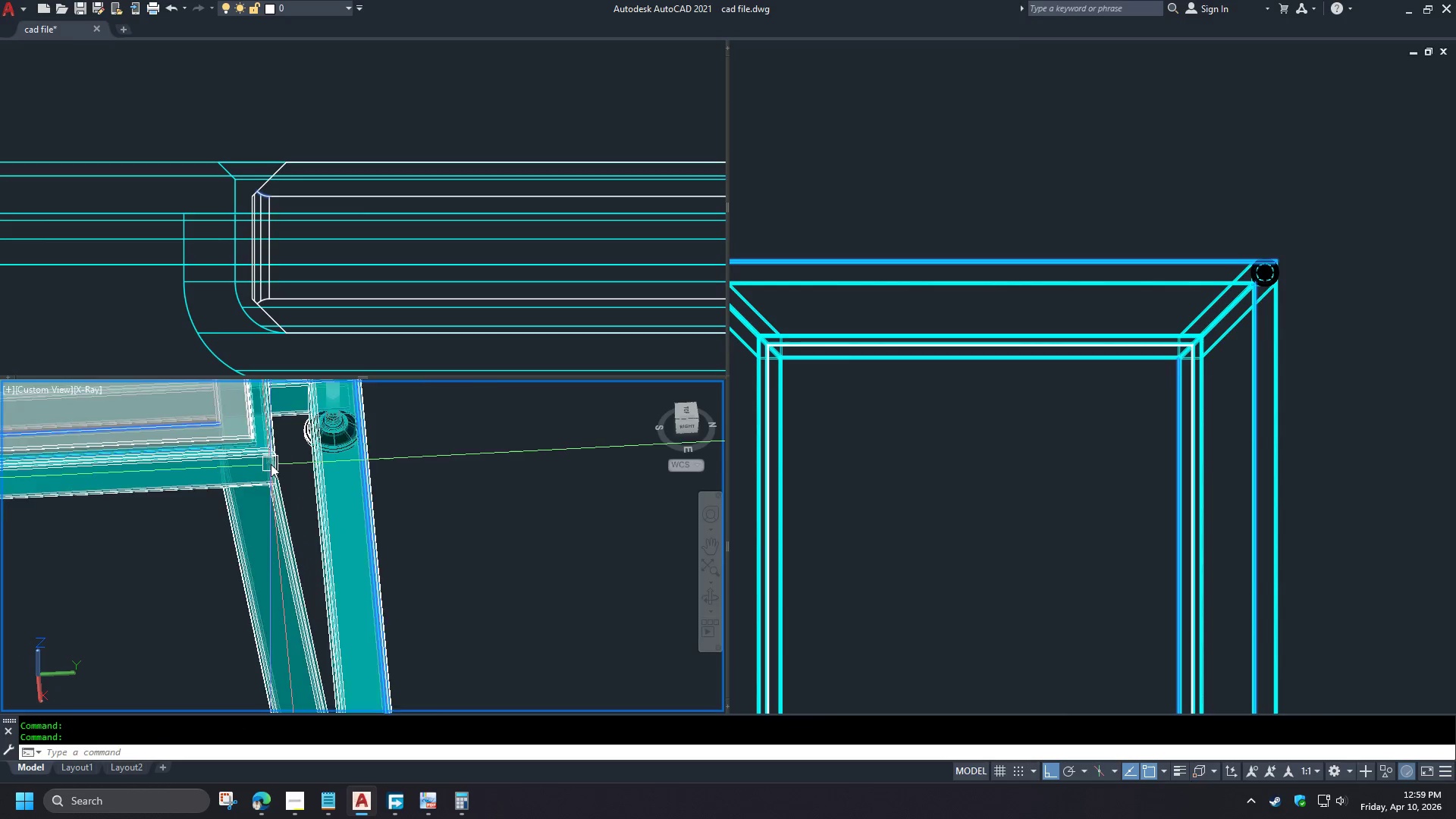 
hold_key(key=ShiftLeft, duration=4.02)
 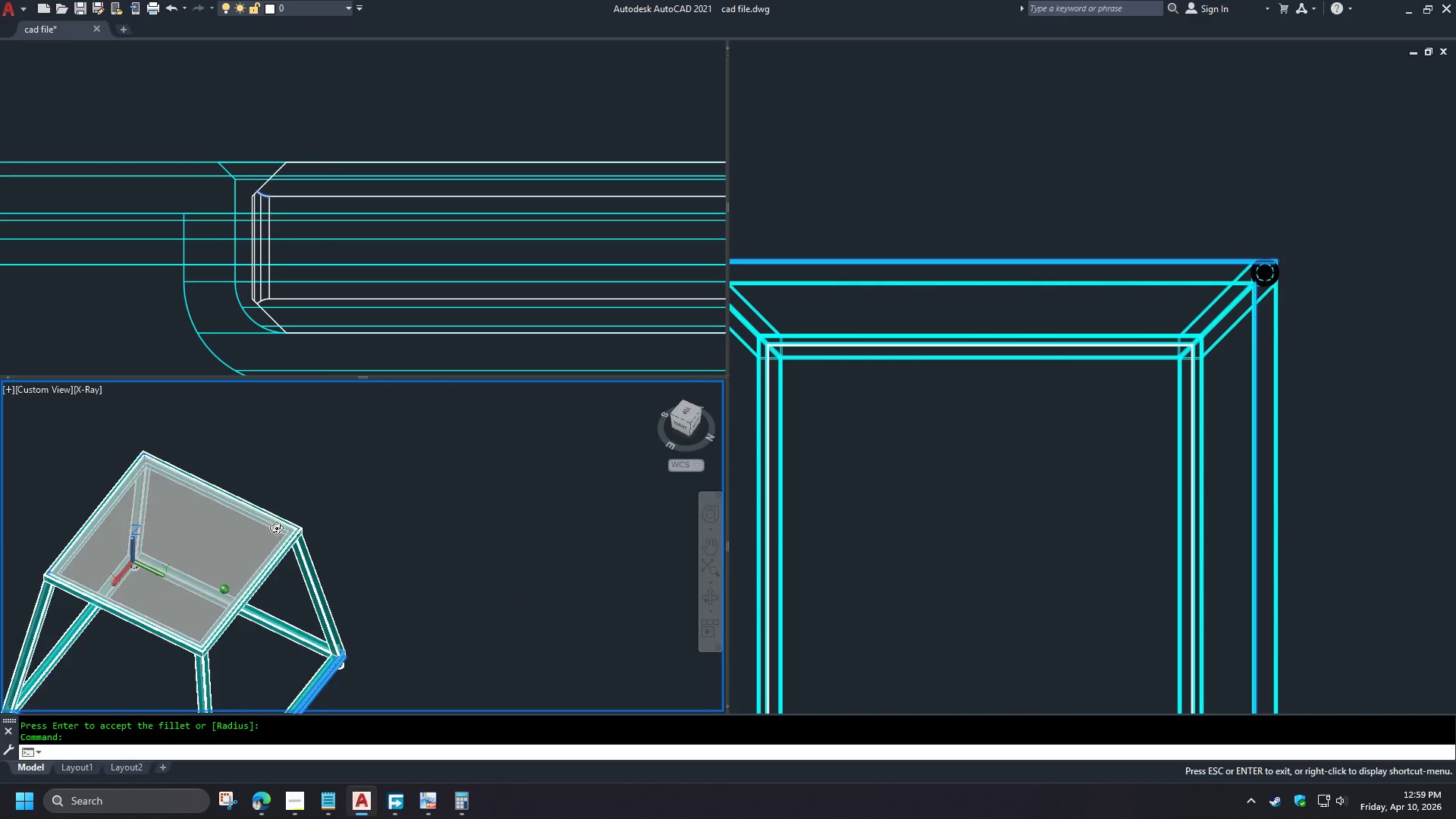 
key(Space)
 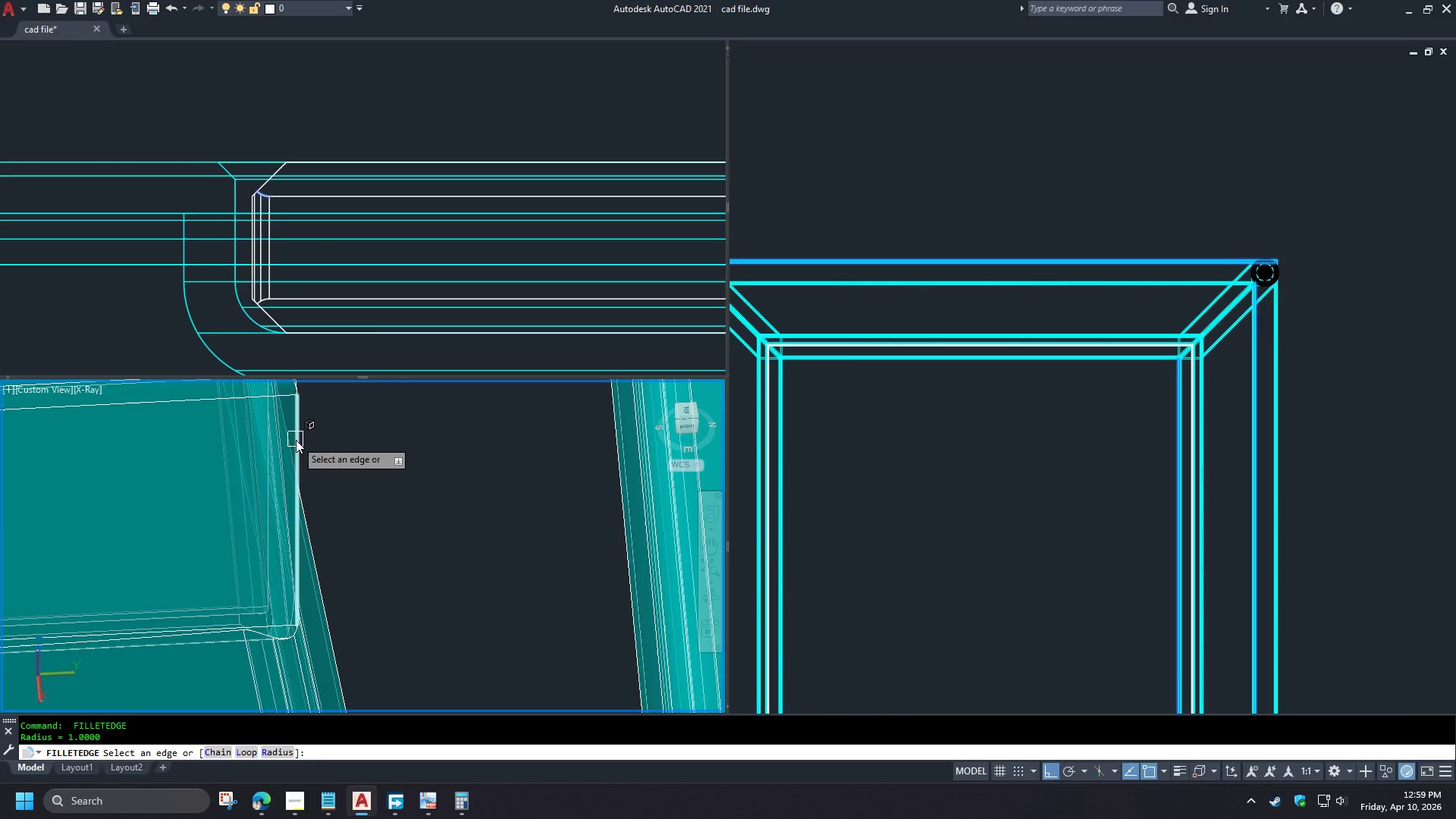 
scroll: coordinate [278, 469], scroll_direction: up, amount: 7.0
 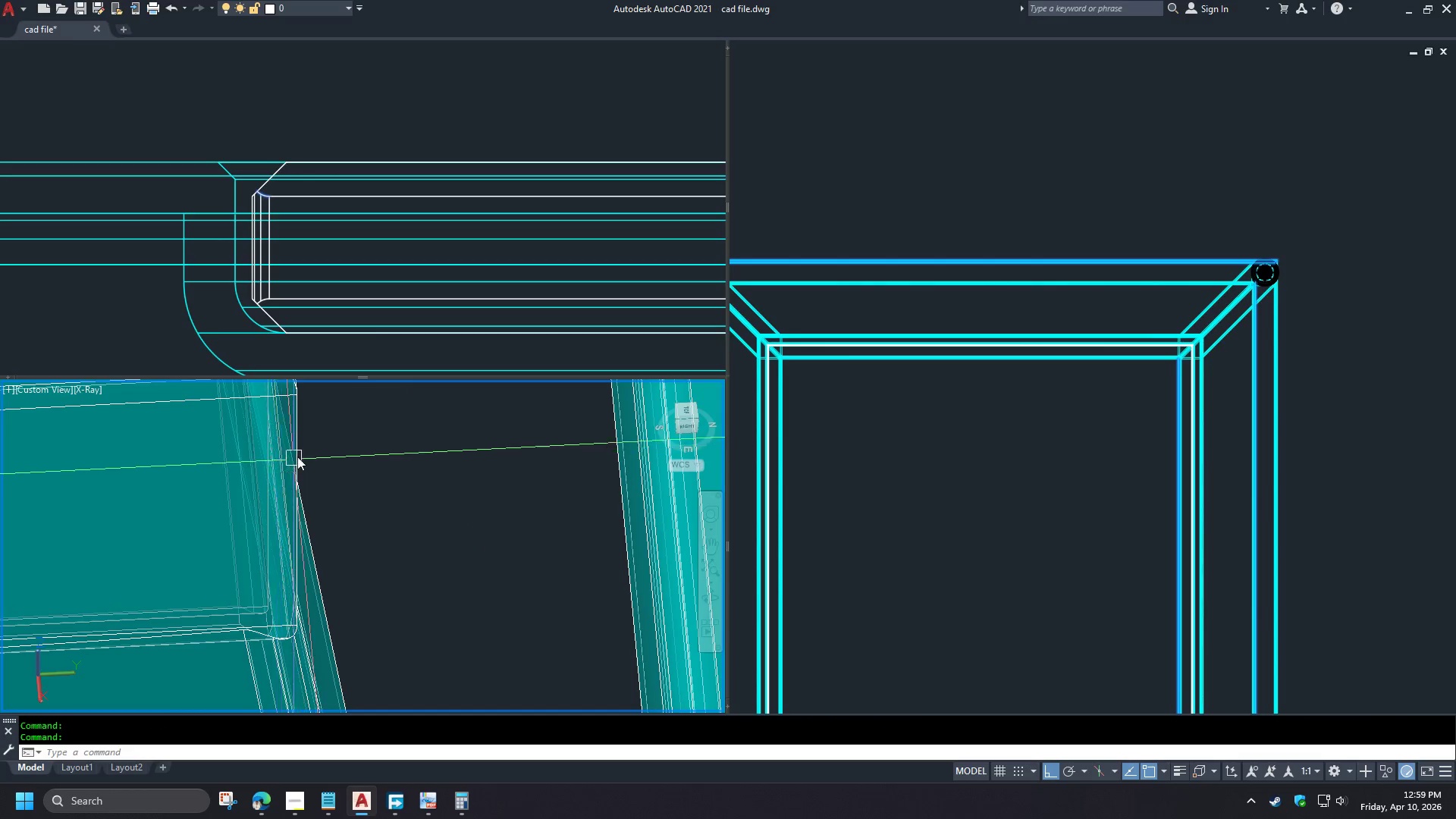 
left_click([296, 440])
 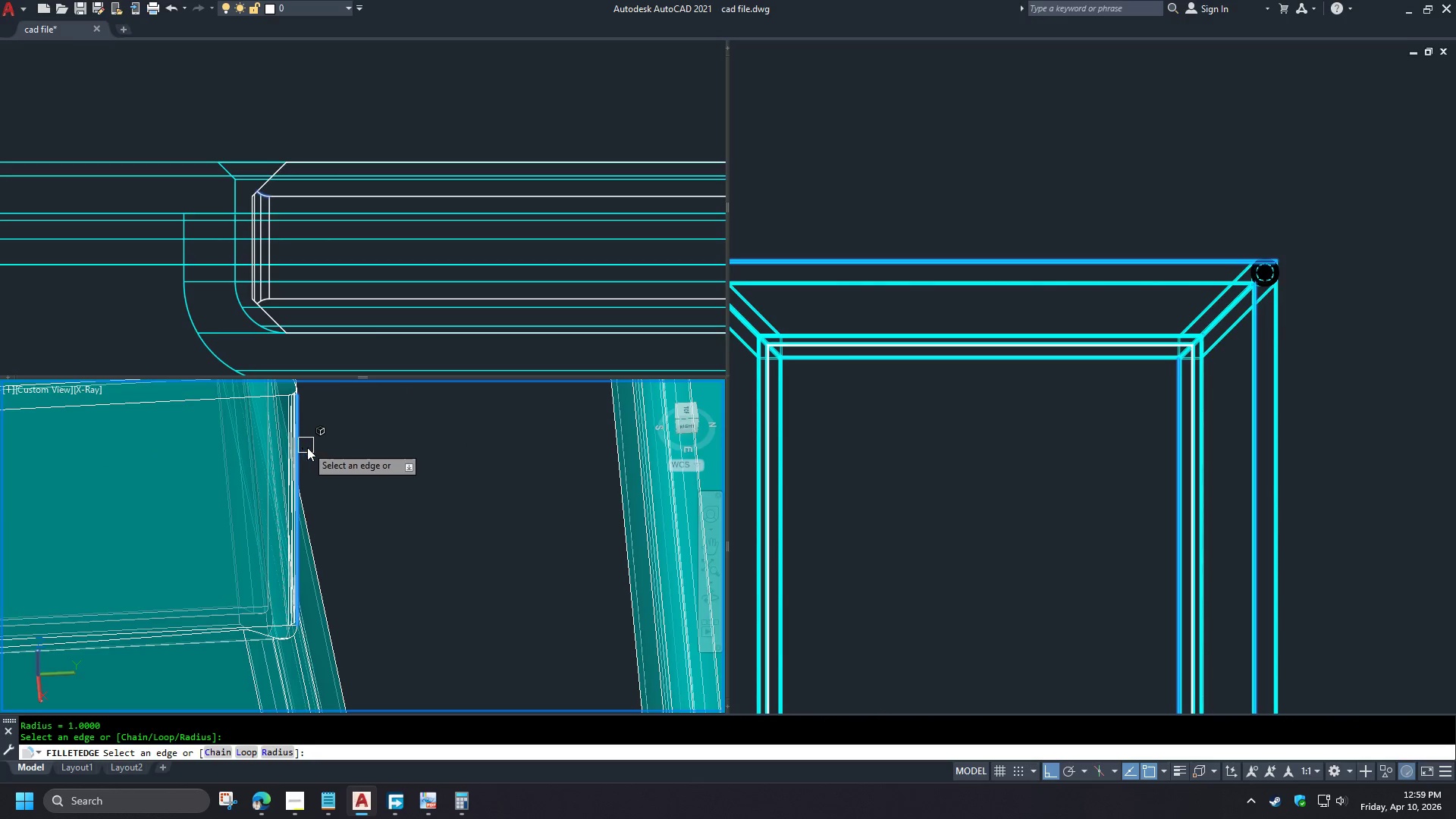 
key(Space)
 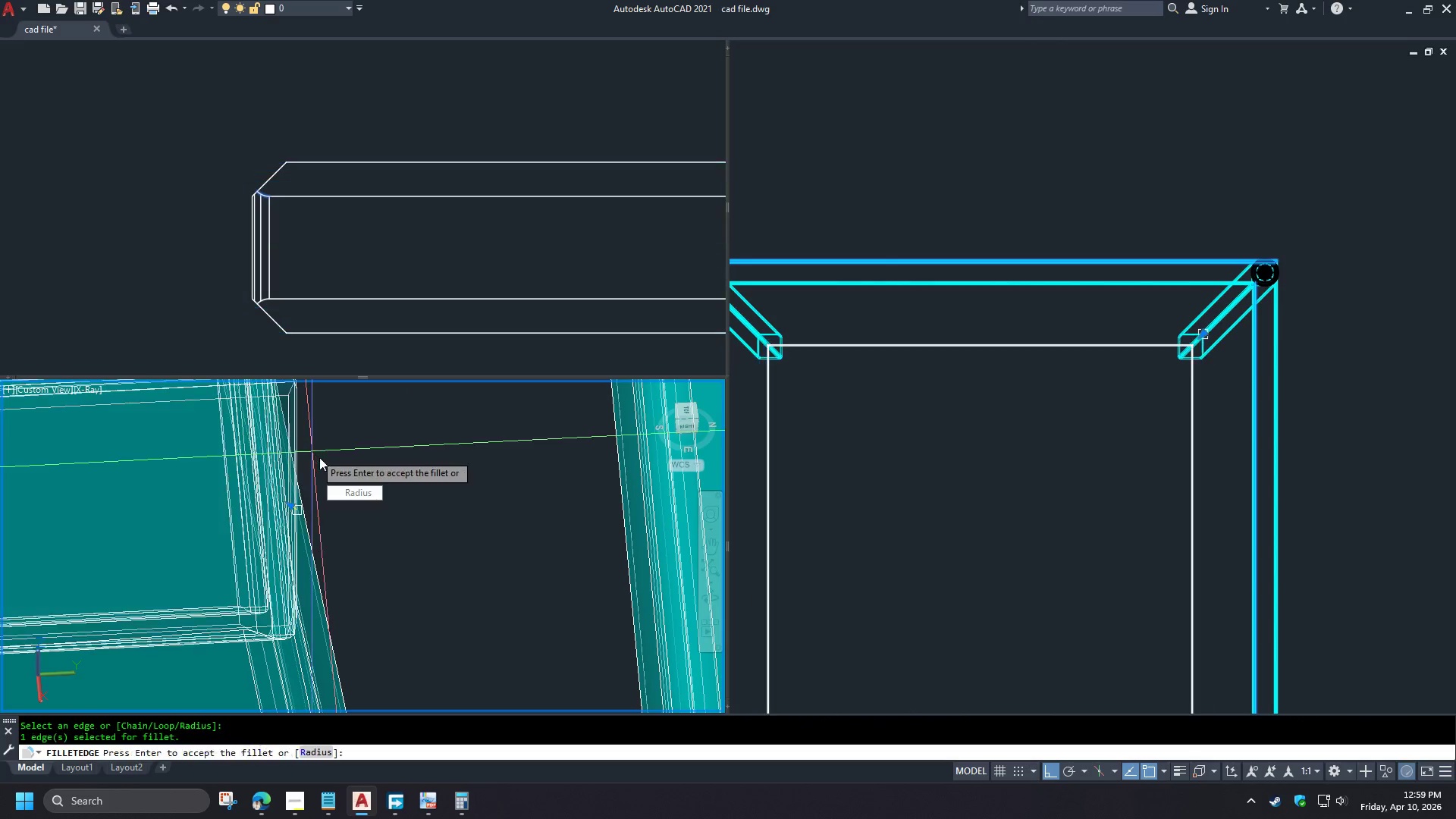 
key(Space)
 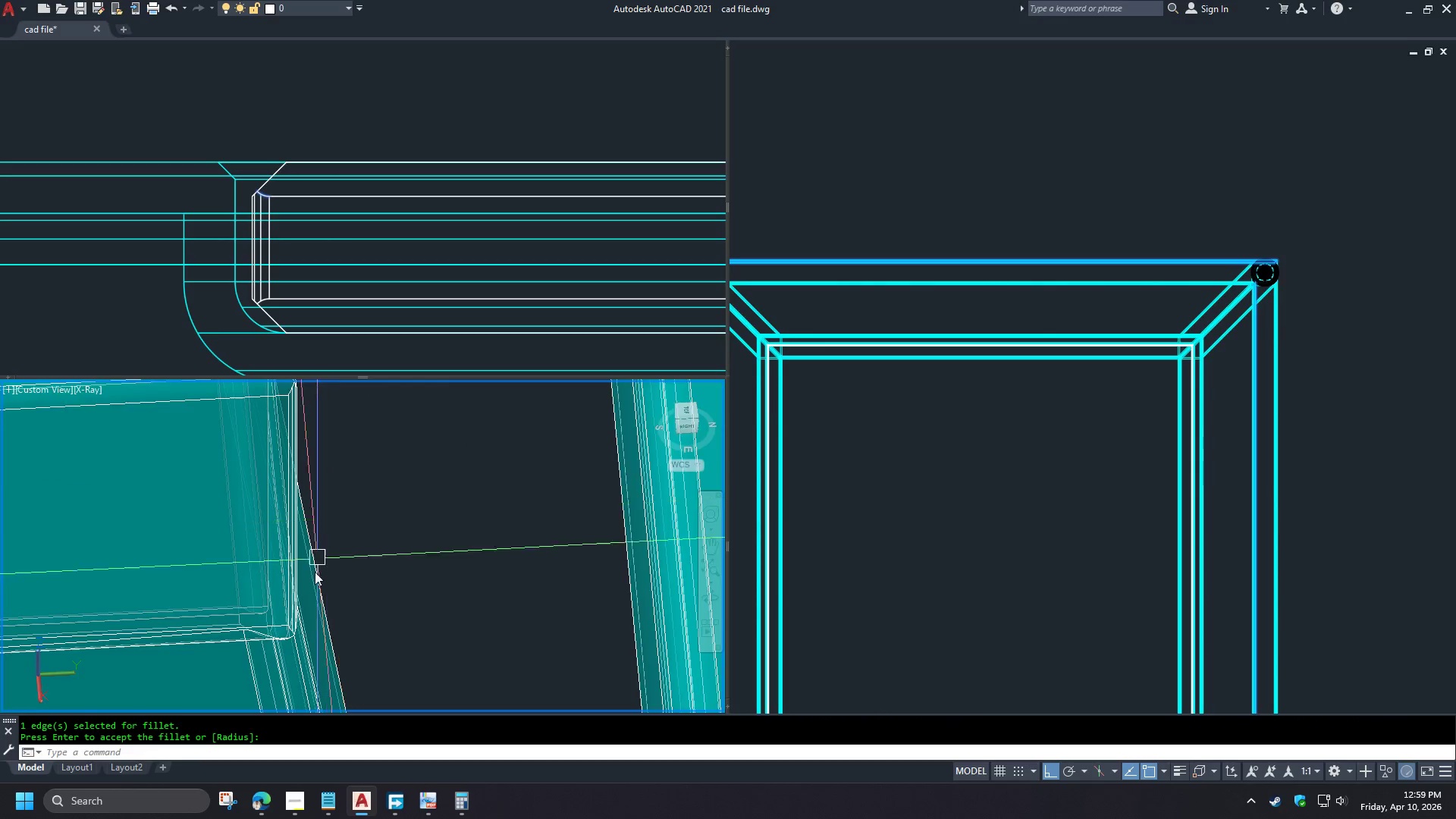 
scroll: coordinate [343, 502], scroll_direction: down, amount: 8.0
 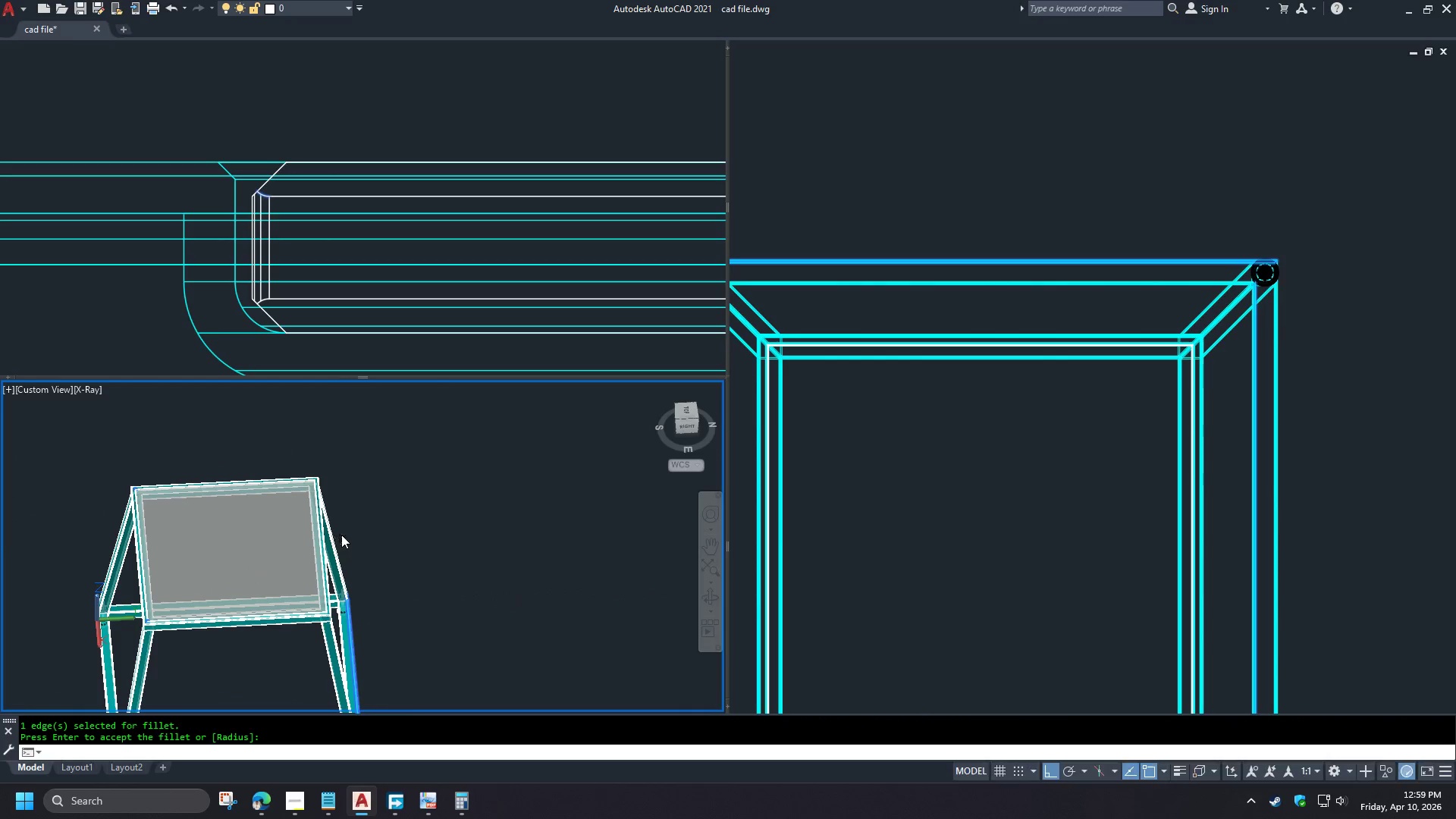 
hold_key(key=ShiftLeft, duration=0.81)
 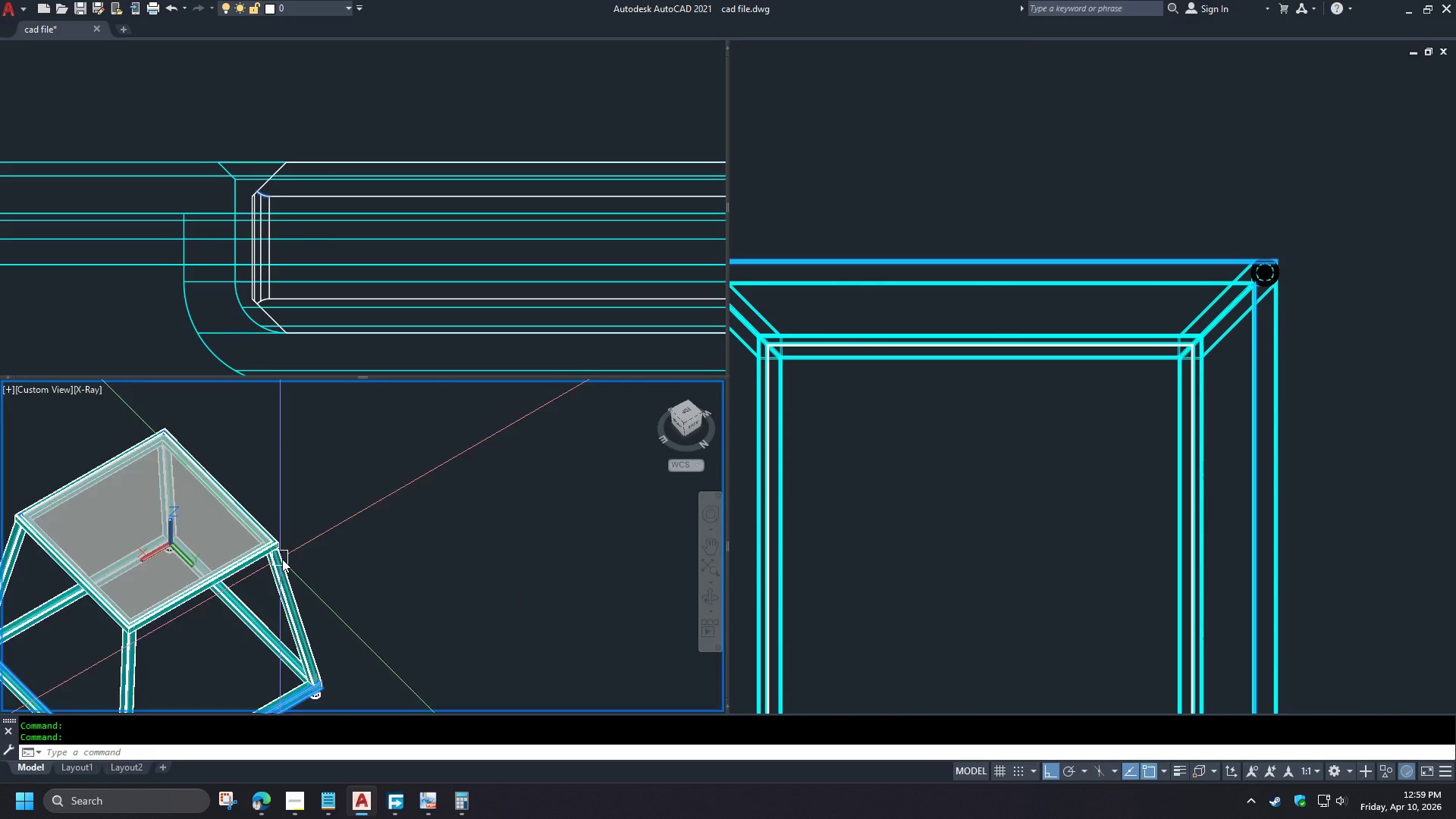 
key(Space)
 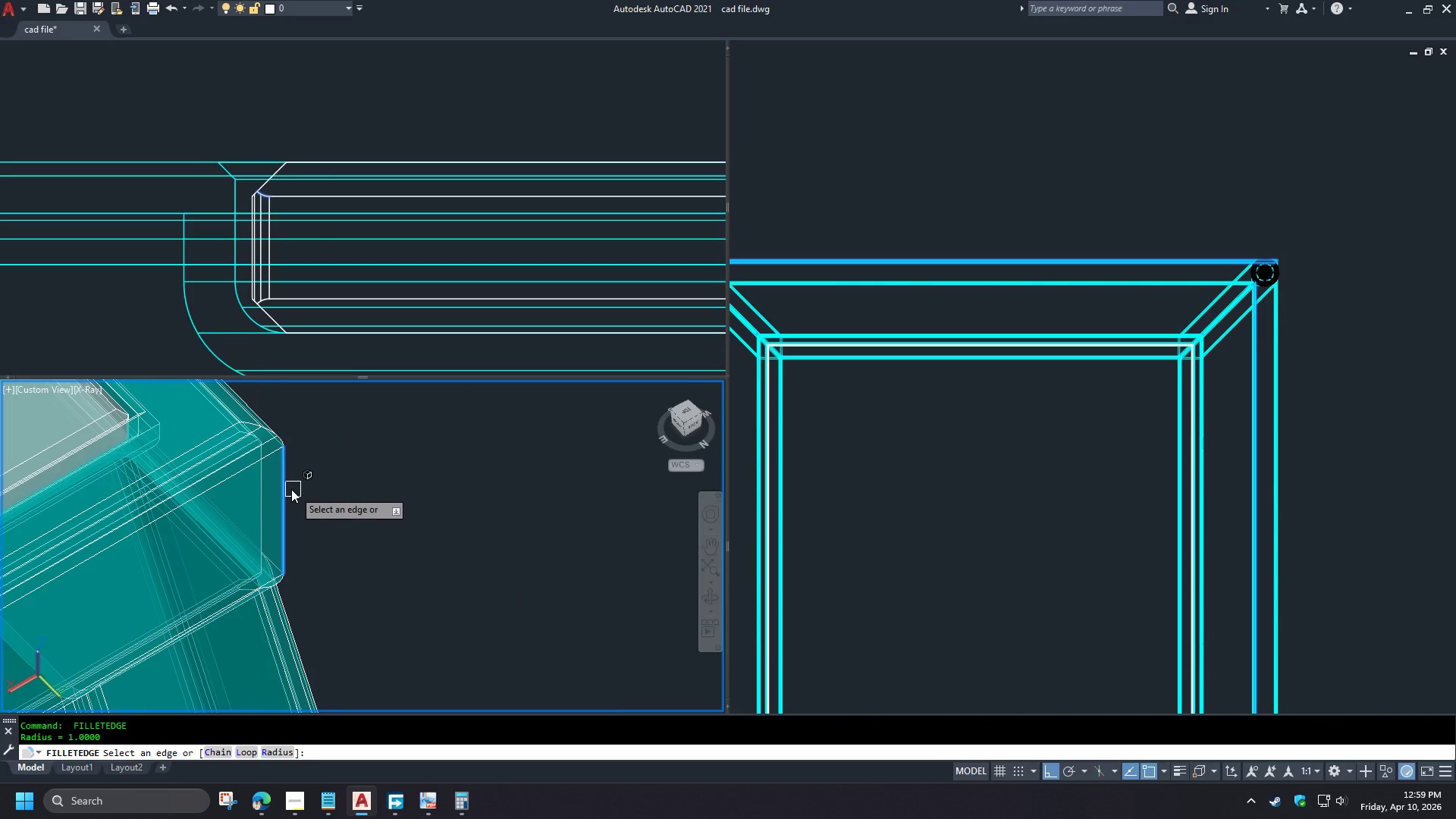 
scroll: coordinate [257, 502], scroll_direction: up, amount: 9.0
 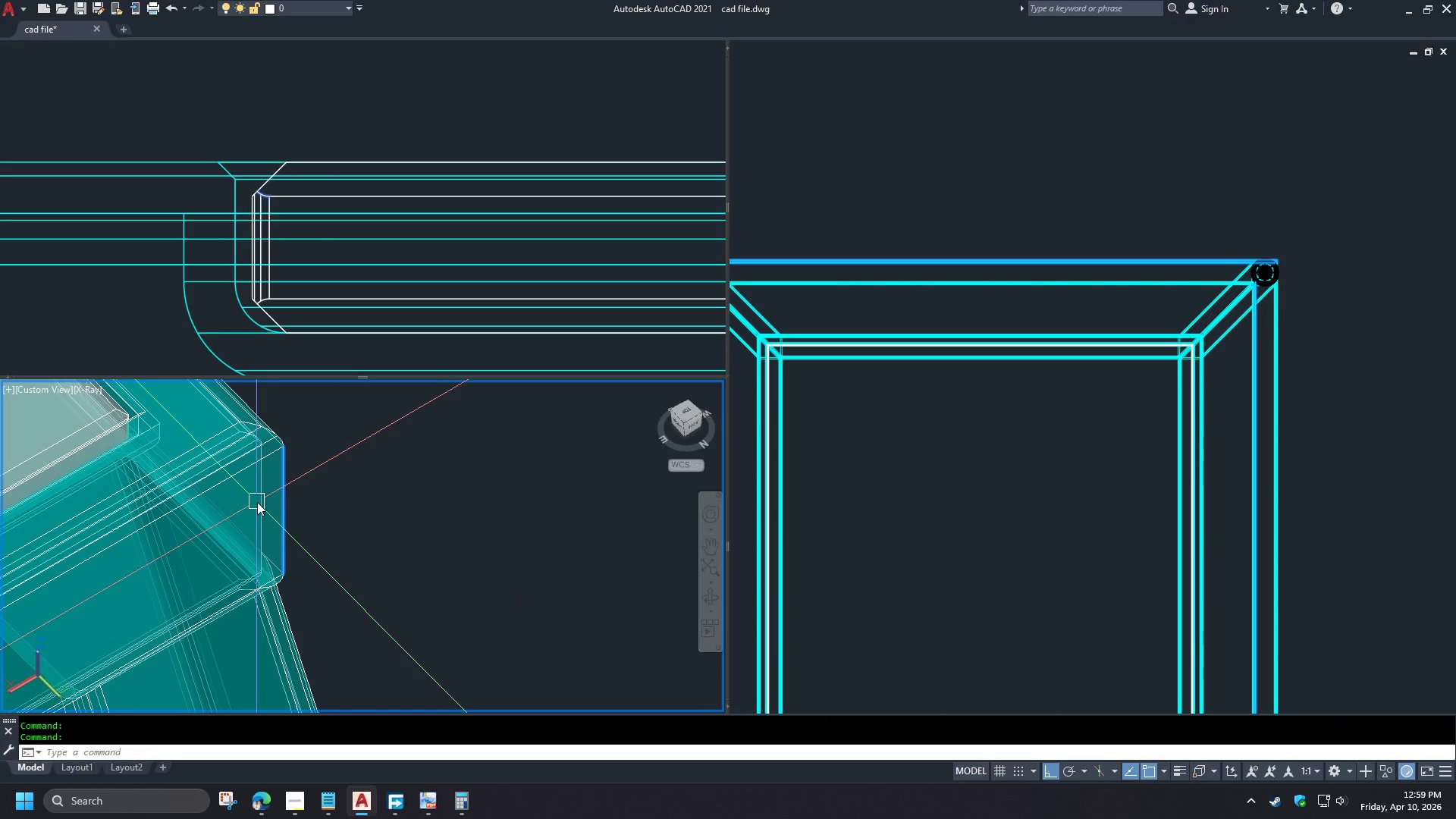 
left_click([289, 486])
 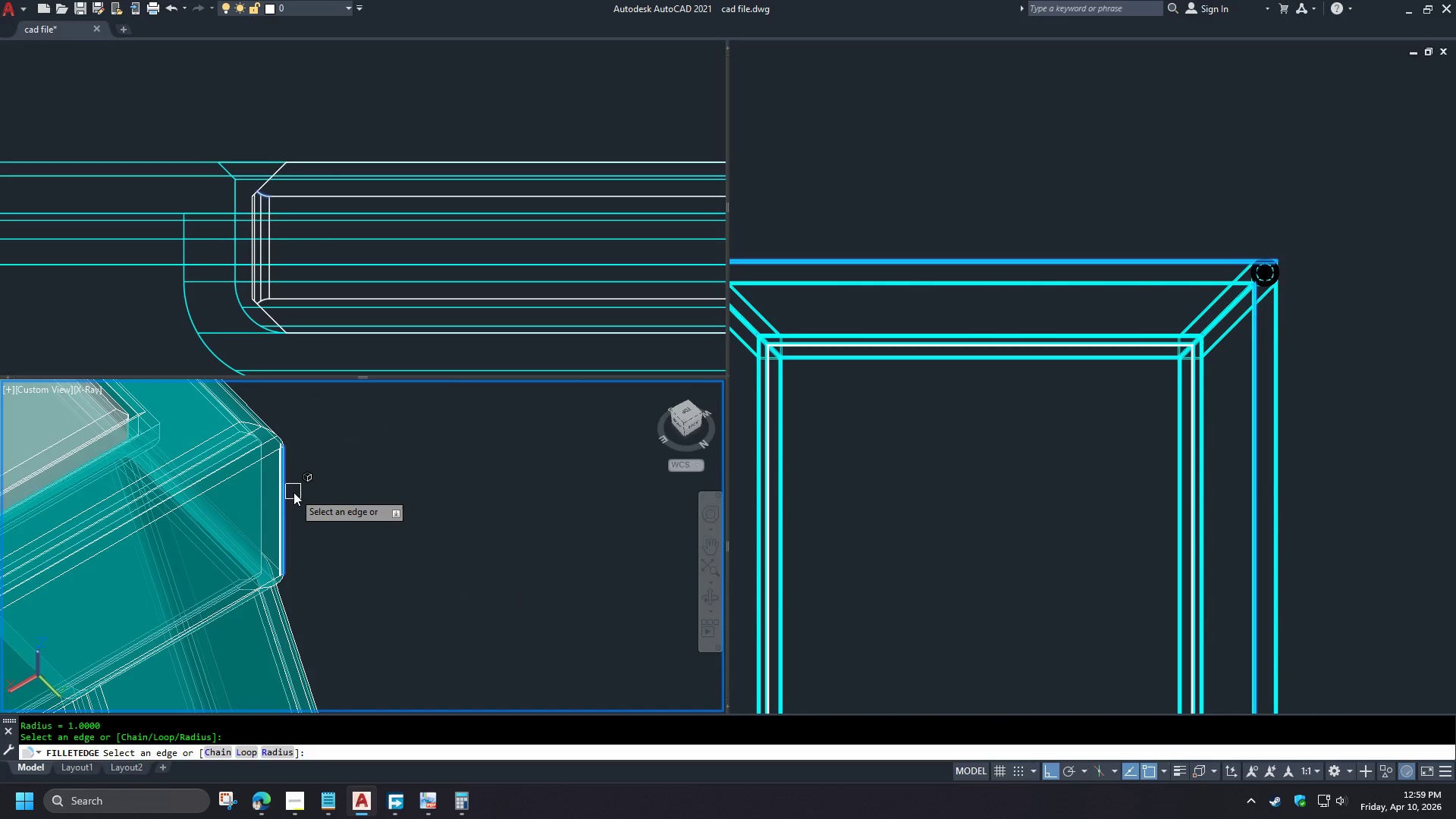 
key(Space)
 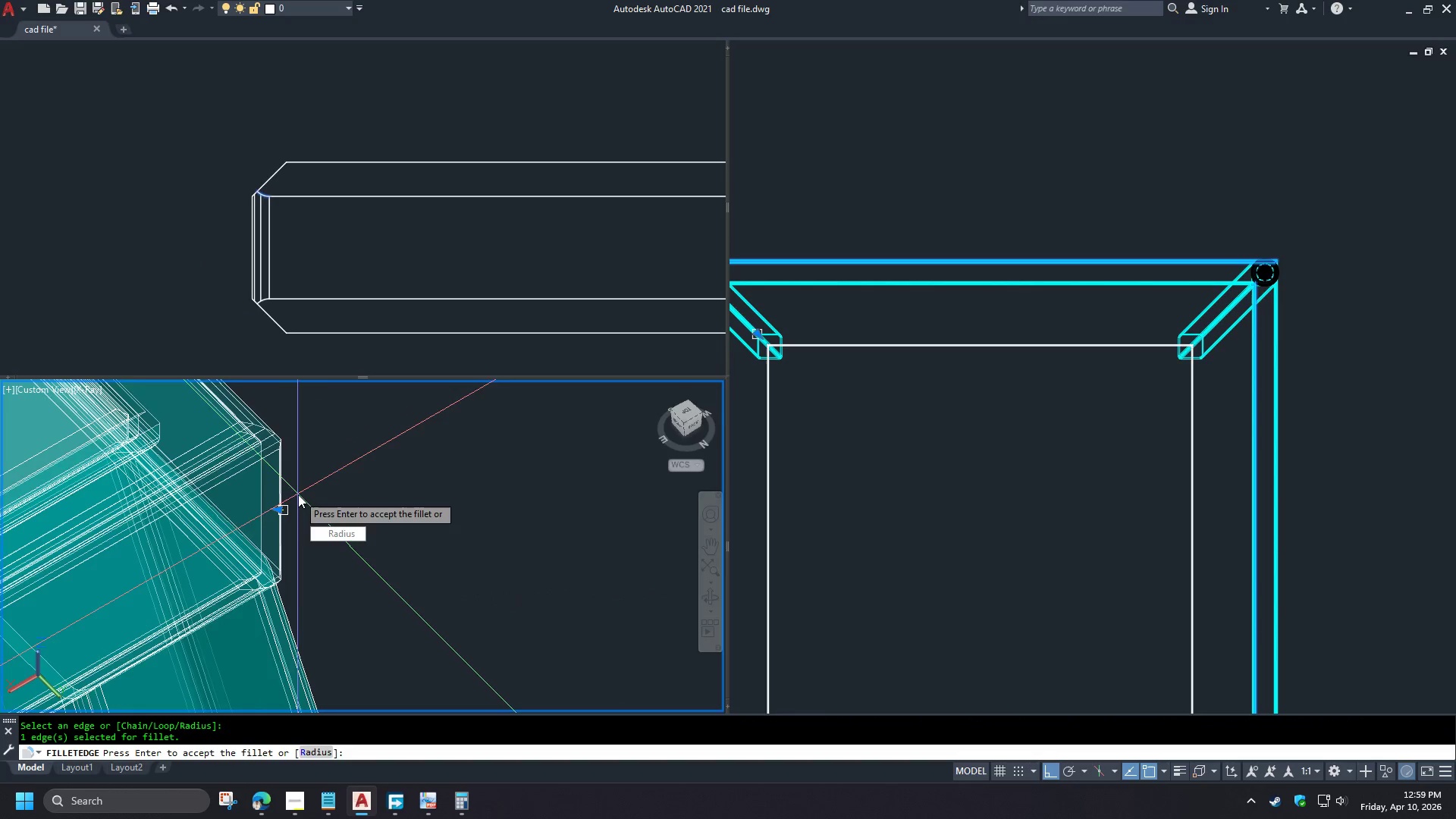 
key(Space)
 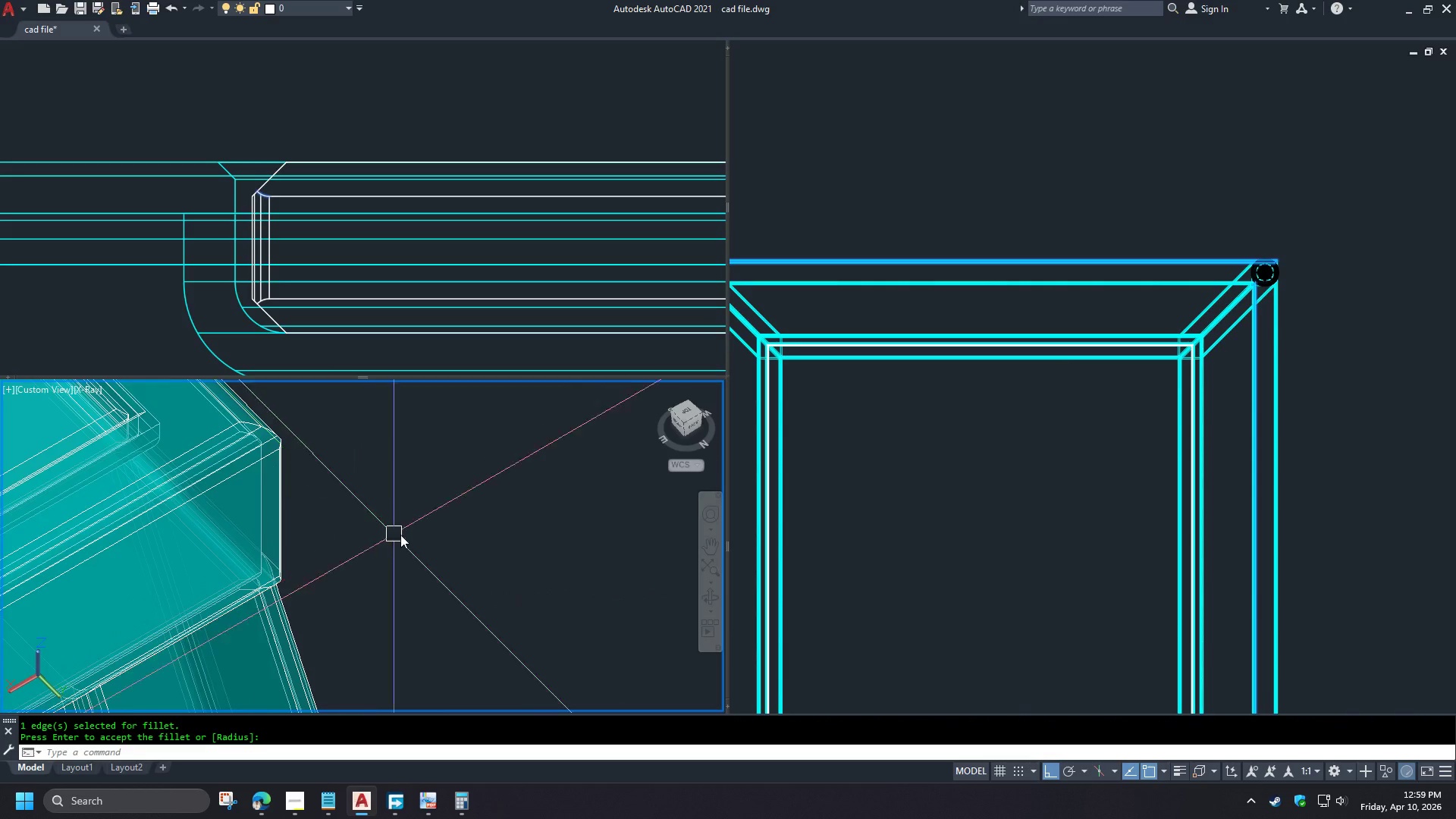 
type(re )
 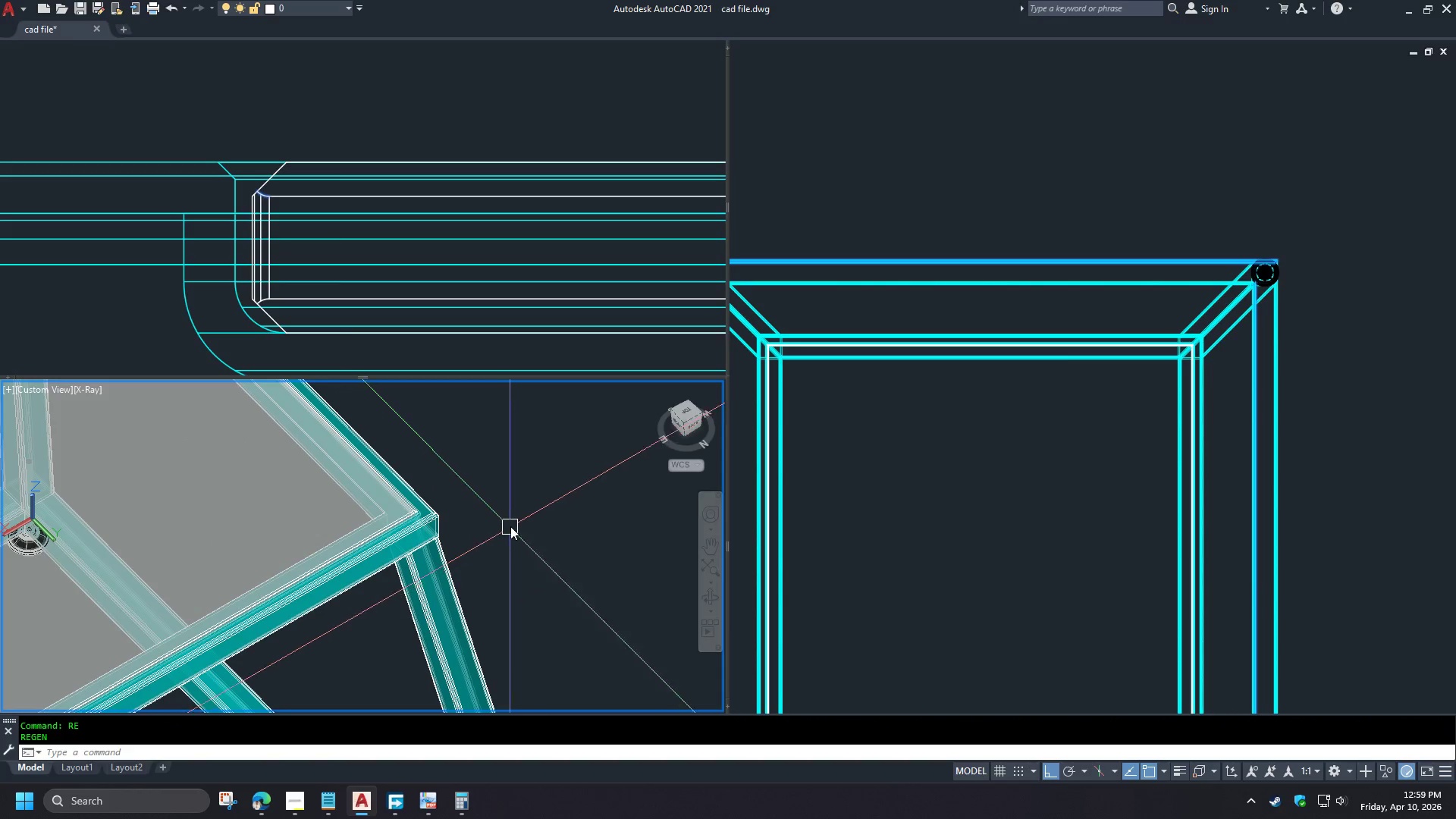 
scroll: coordinate [554, 515], scroll_direction: down, amount: 8.0
 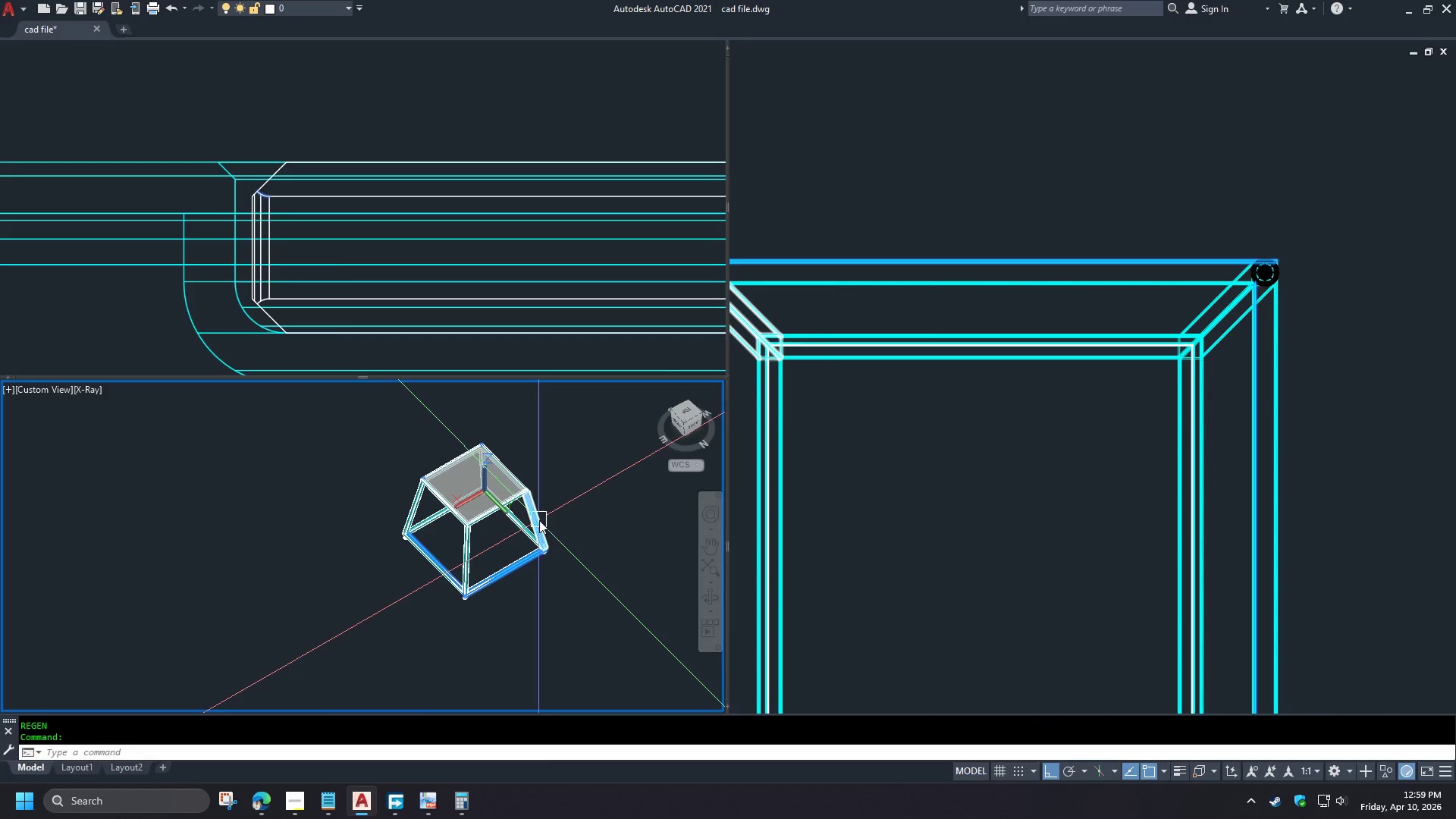 
left_click([539, 520])
 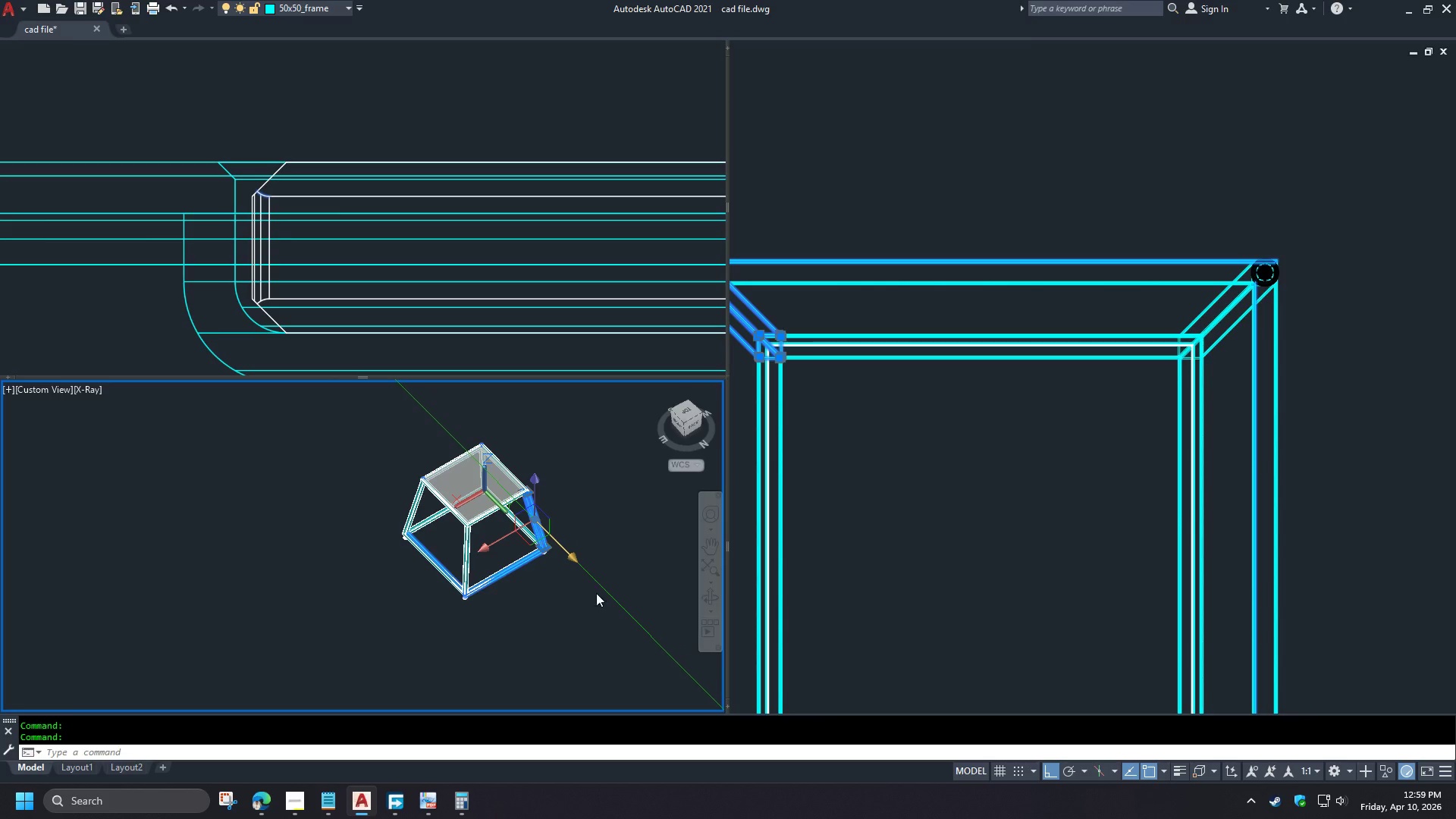 
left_click_drag(start_coordinate=[635, 631], to_coordinate=[613, 604])
 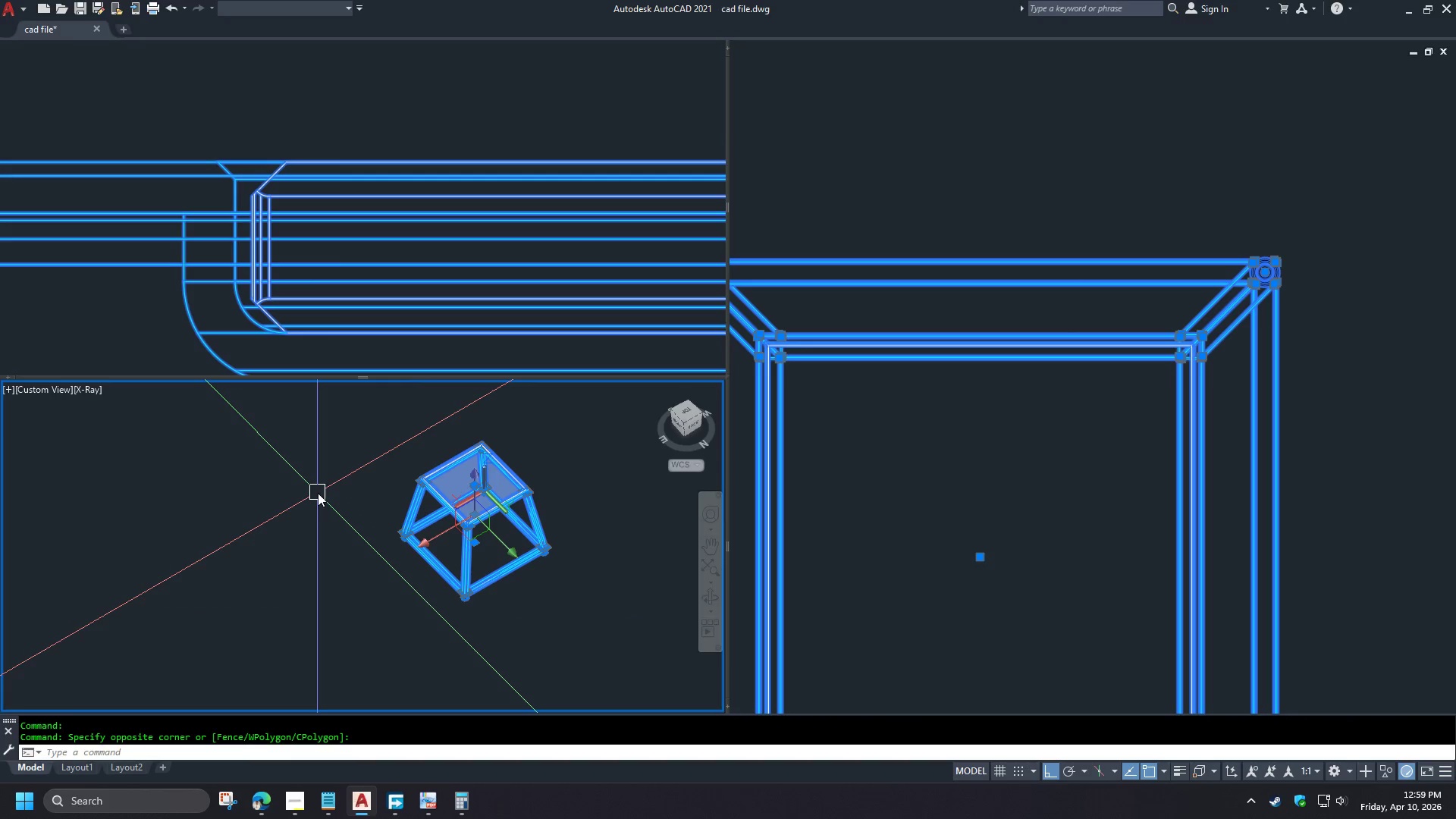 
type(re z e )
 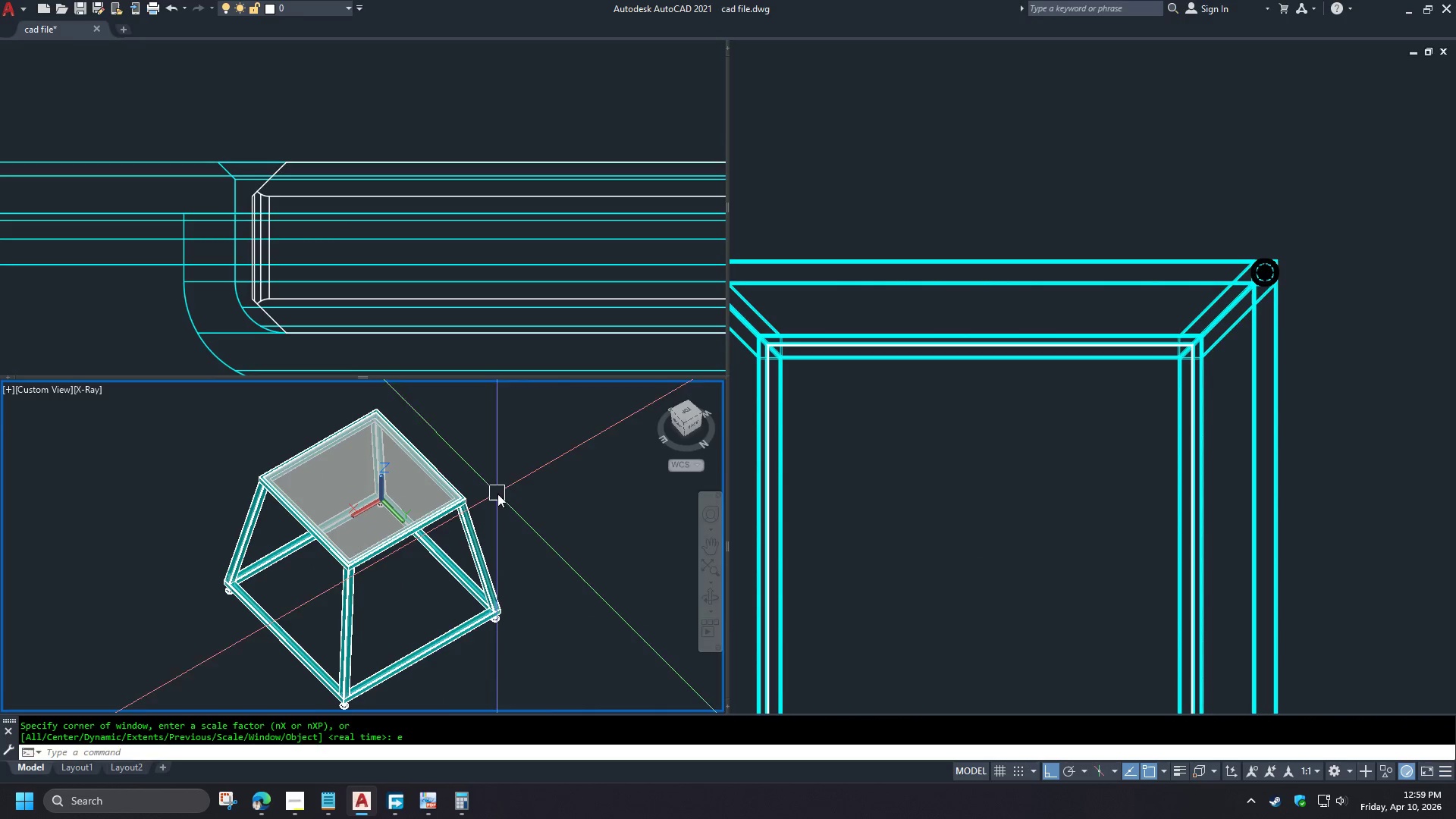 
left_click([1008, 485])
 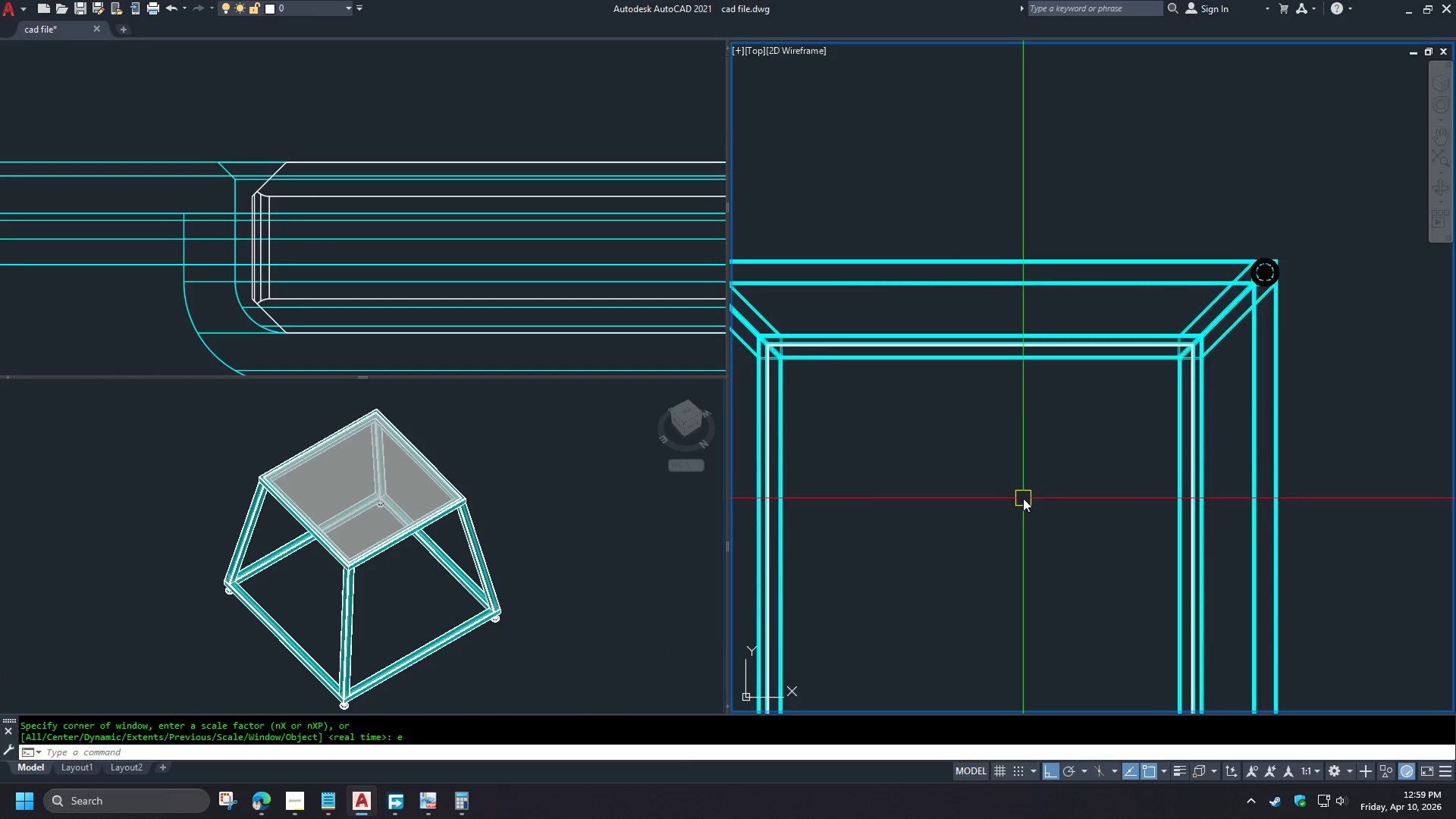 
scroll: coordinate [1025, 496], scroll_direction: down, amount: 3.0
 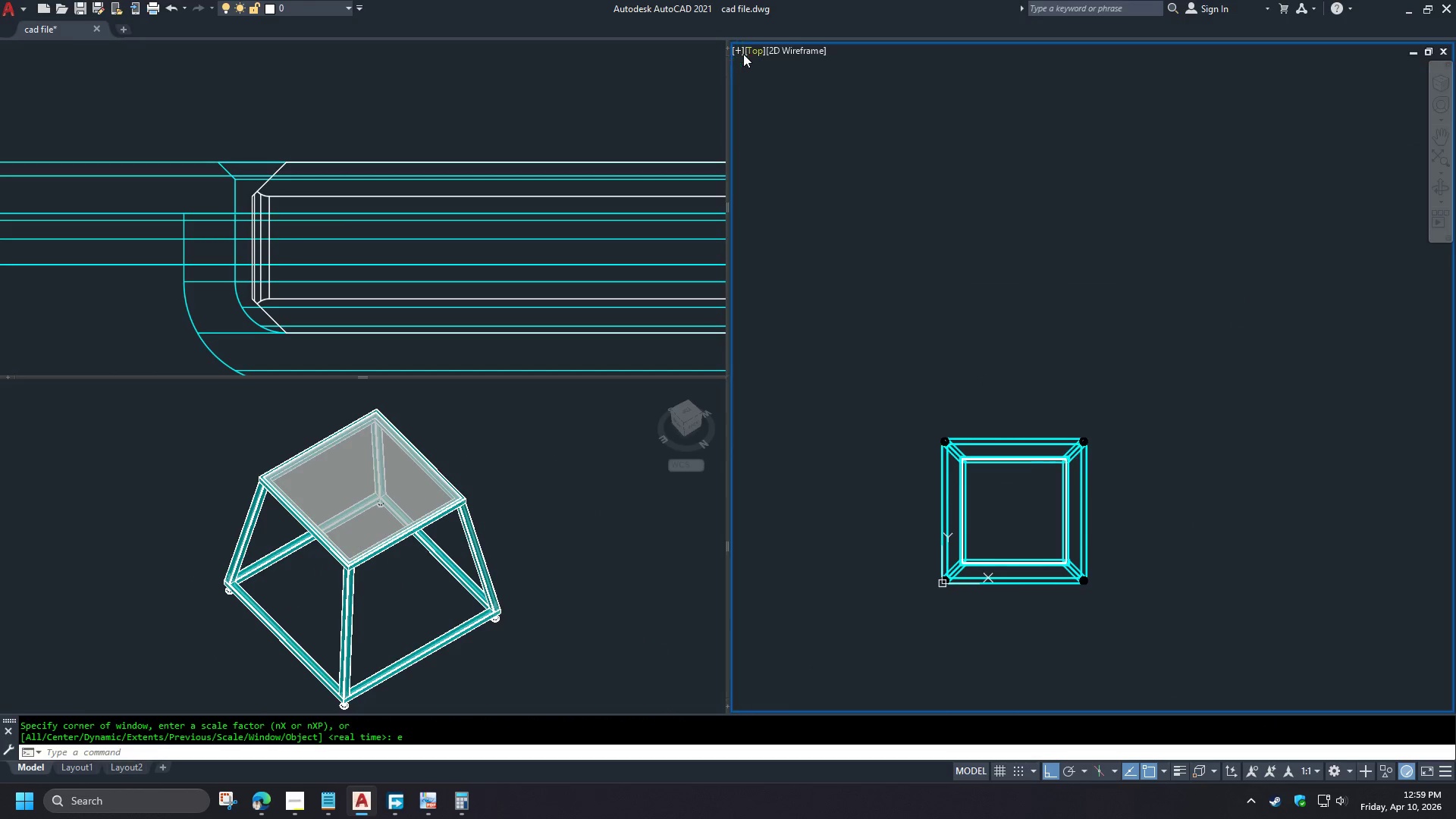 
left_click([742, 51])
 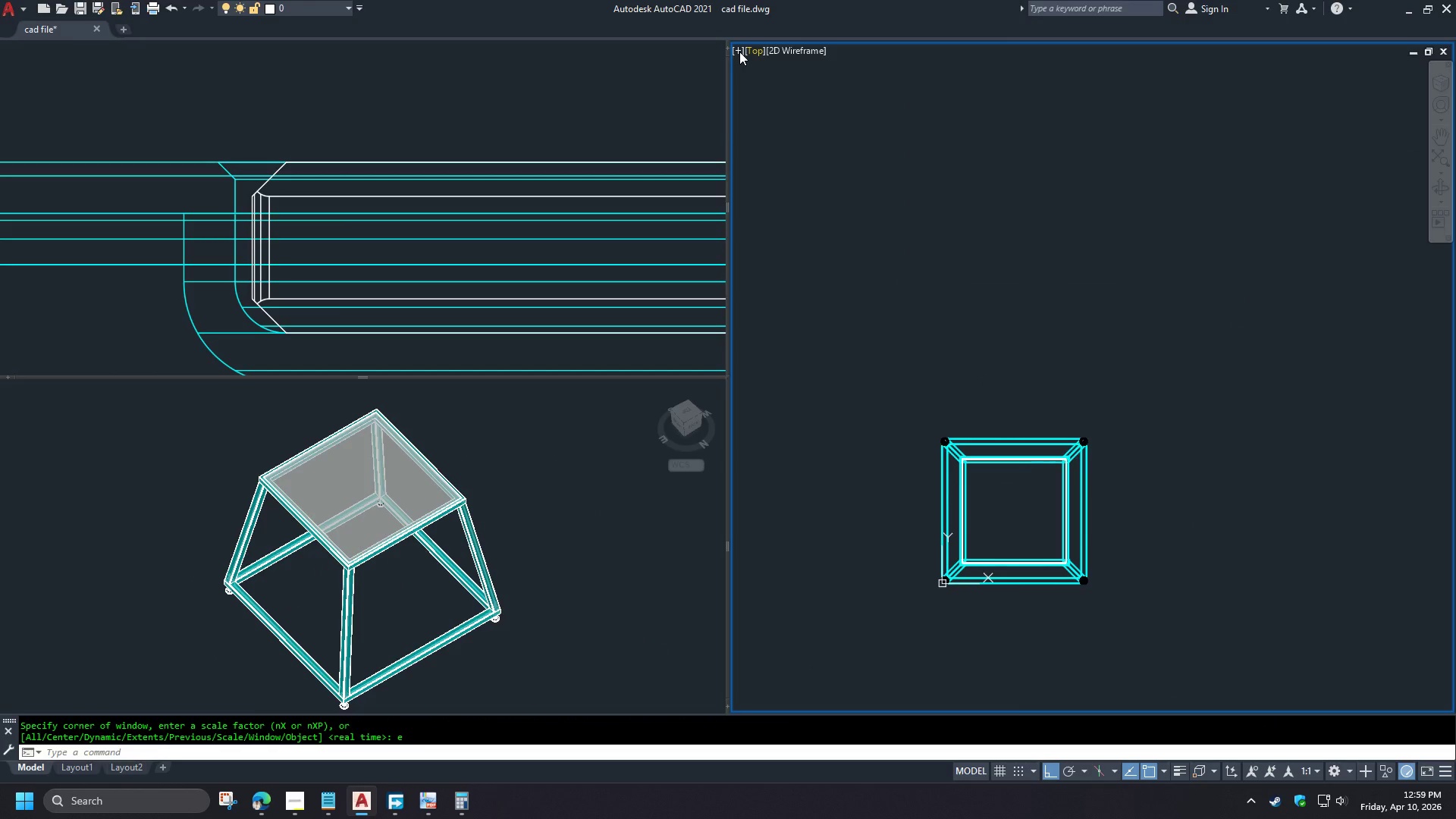 
double_click([739, 52])
 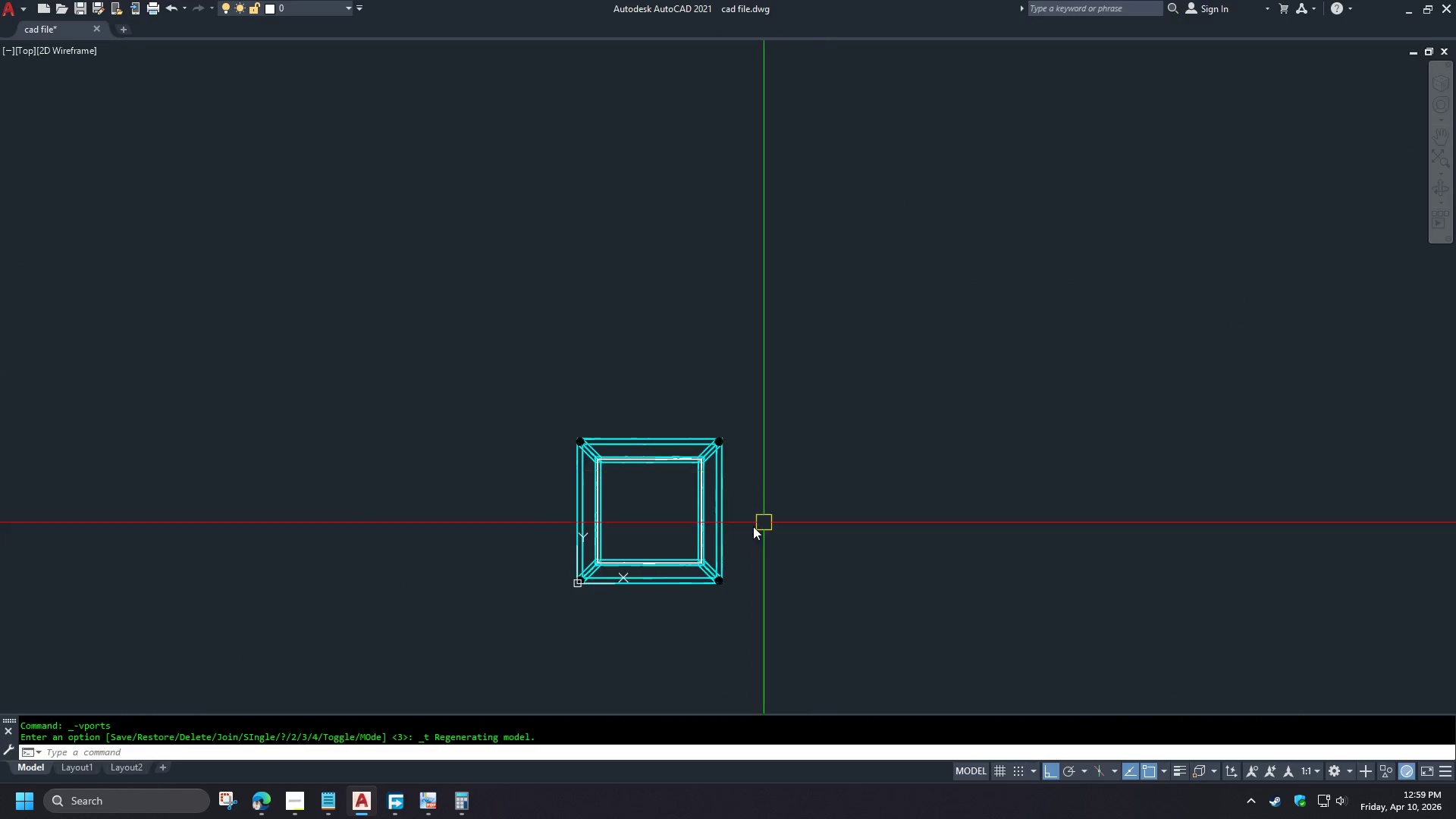 
scroll: coordinate [649, 529], scroll_direction: up, amount: 3.0
 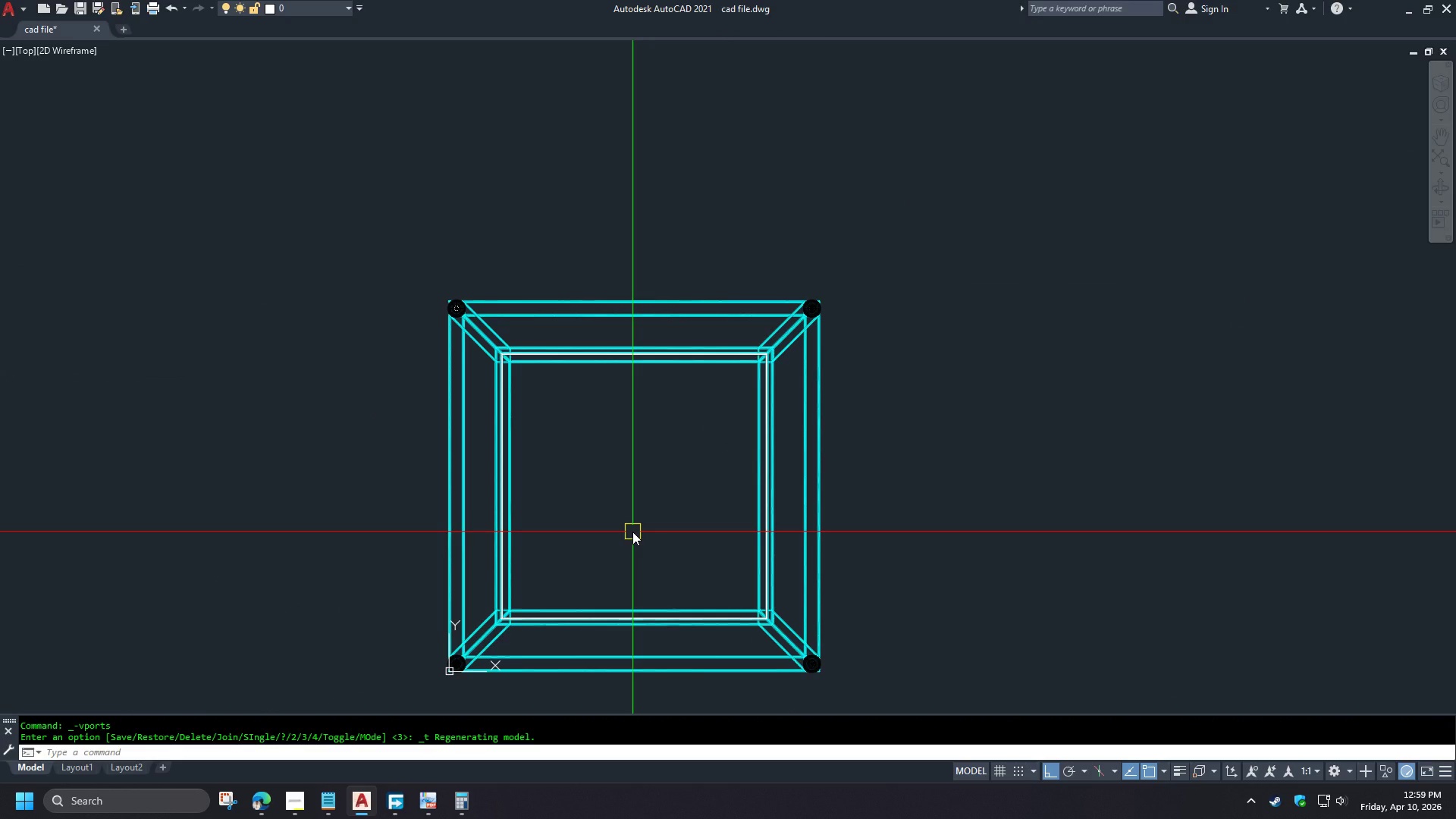 
type(-=v)
key(Escape)
key(Escape)
type(-v sw re )
 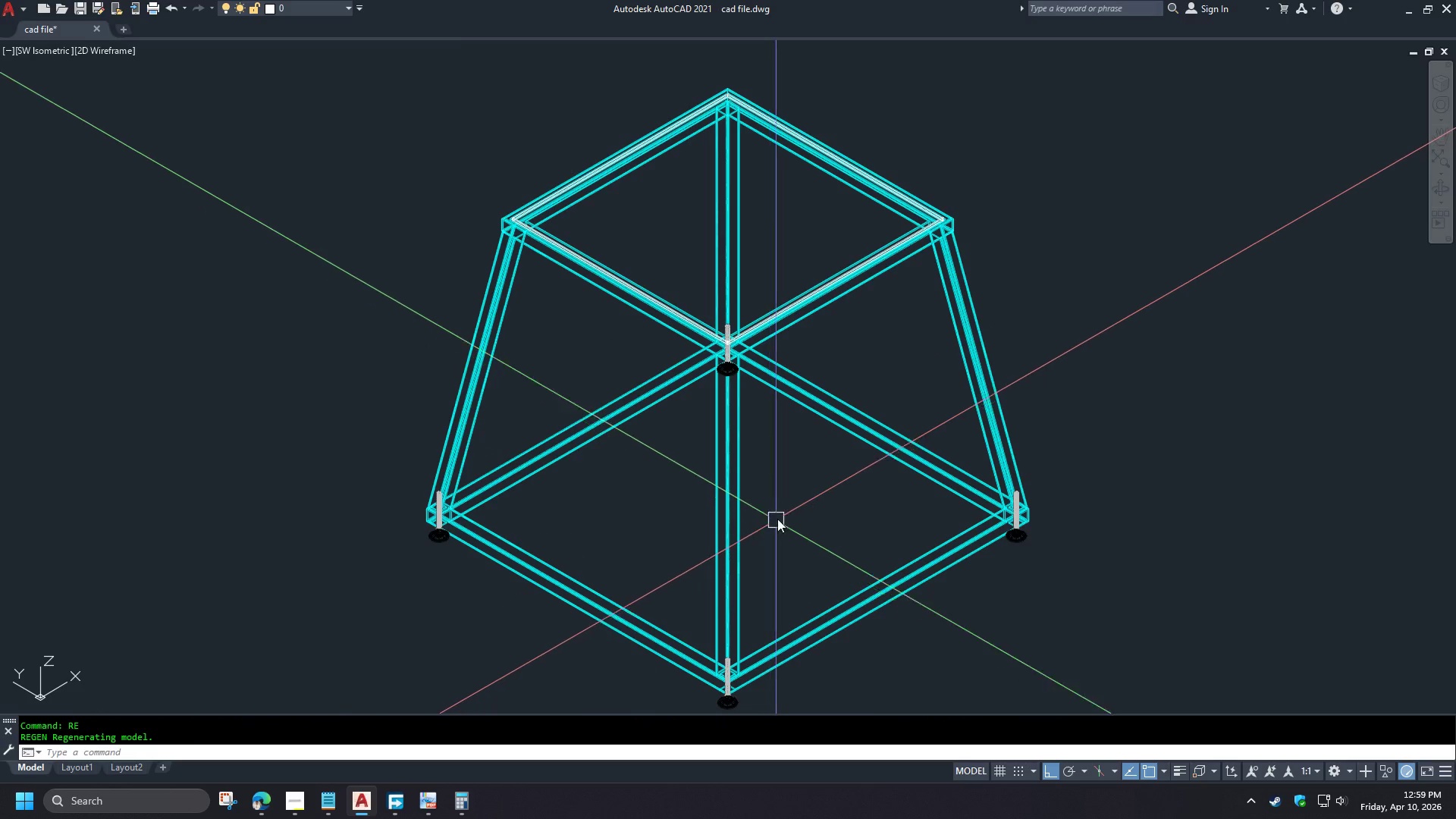 
hold_key(key=ControlLeft, duration=1.5)
 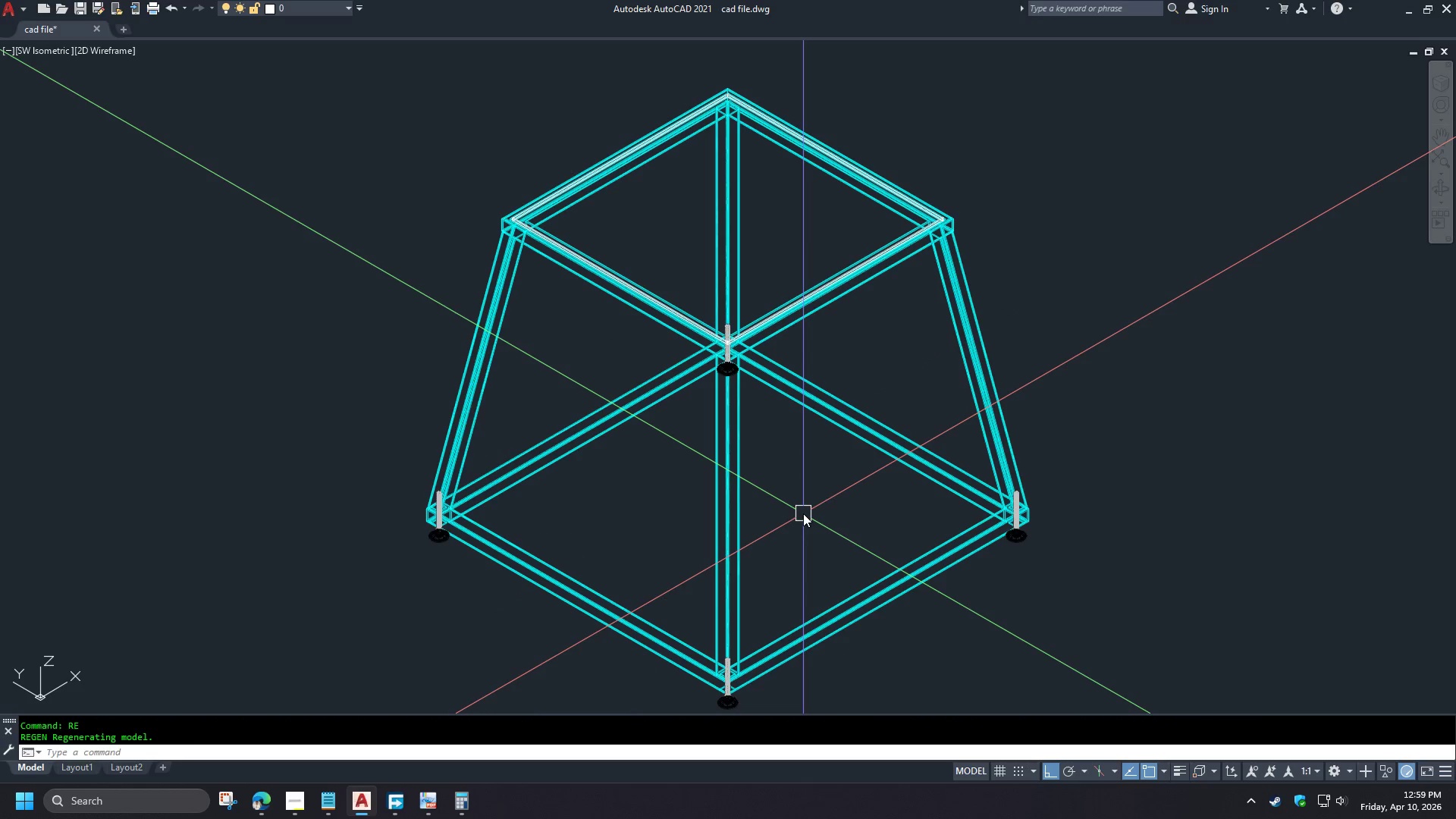 
hold_key(key=ControlLeft, duration=1.52)
 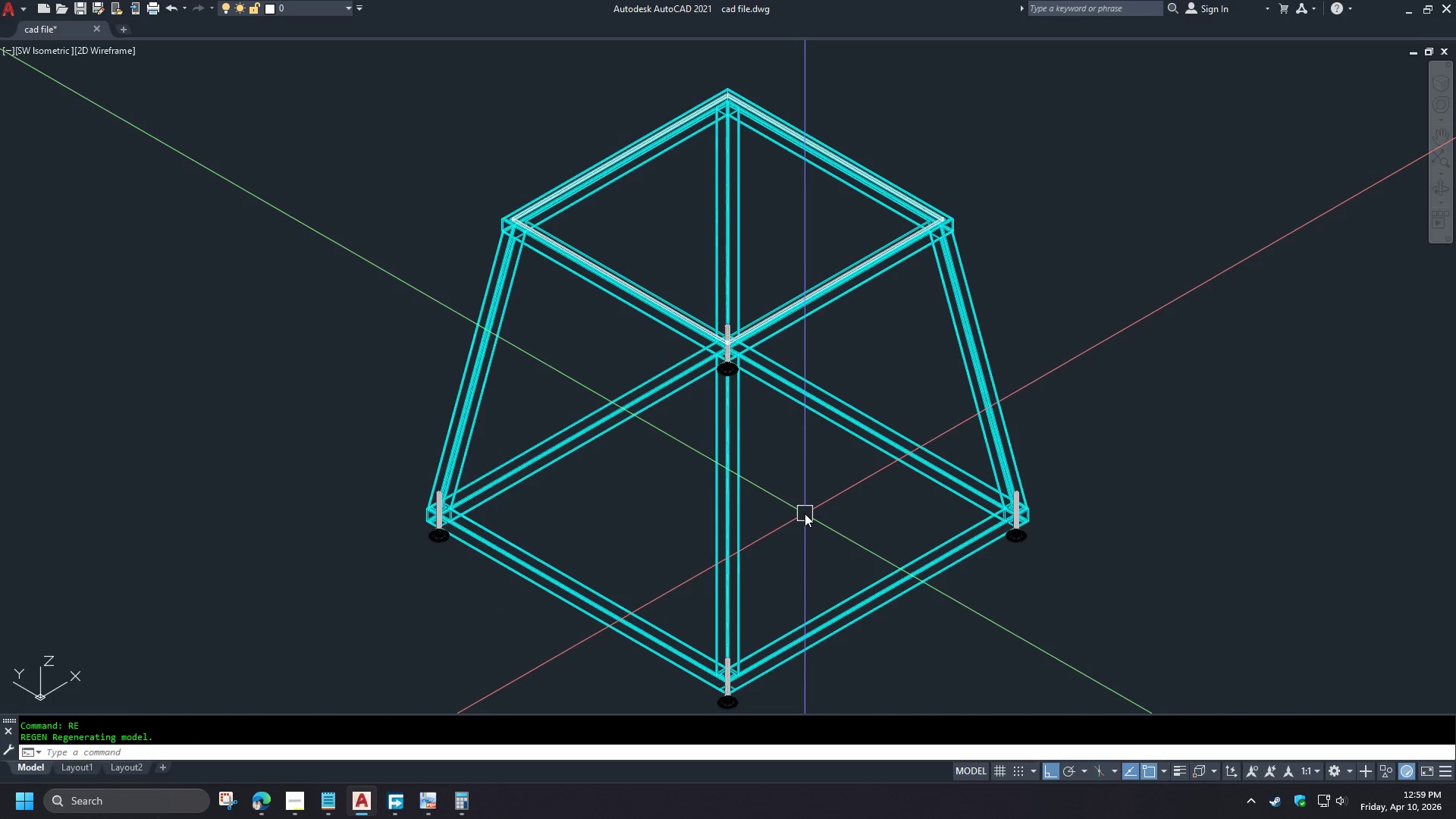 
key(Control+S)
 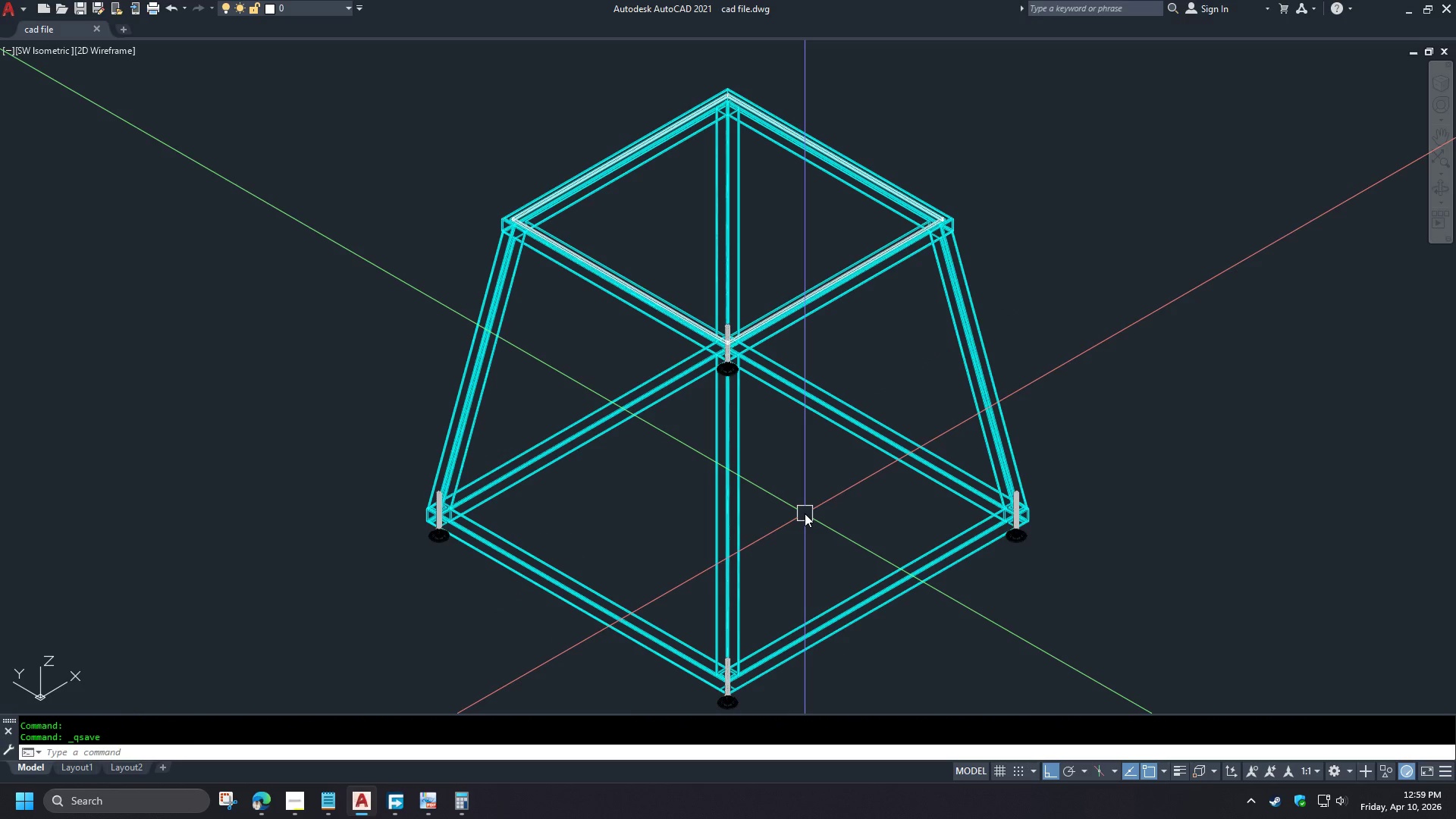 
type(vs )
 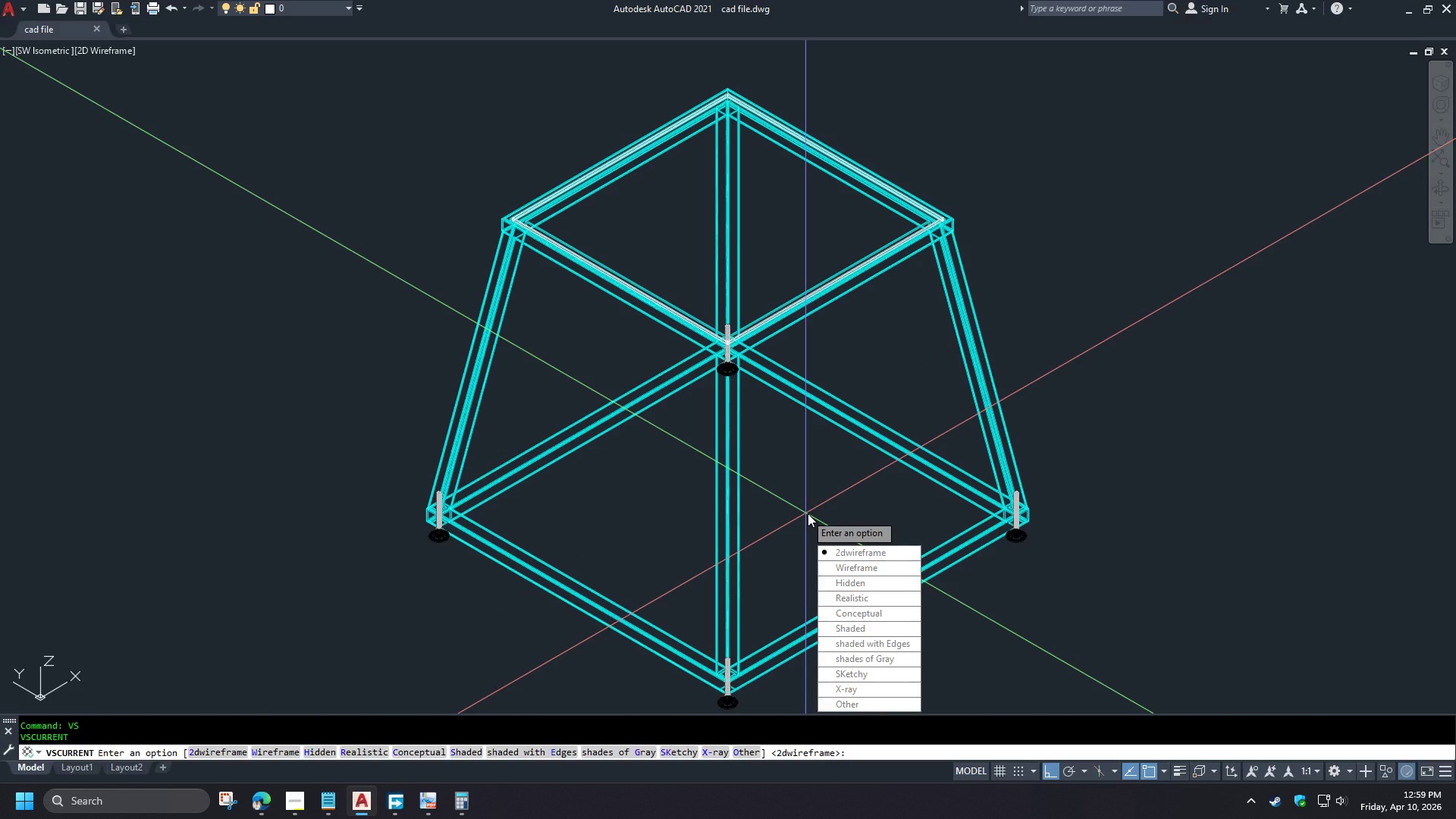 
key(S)
 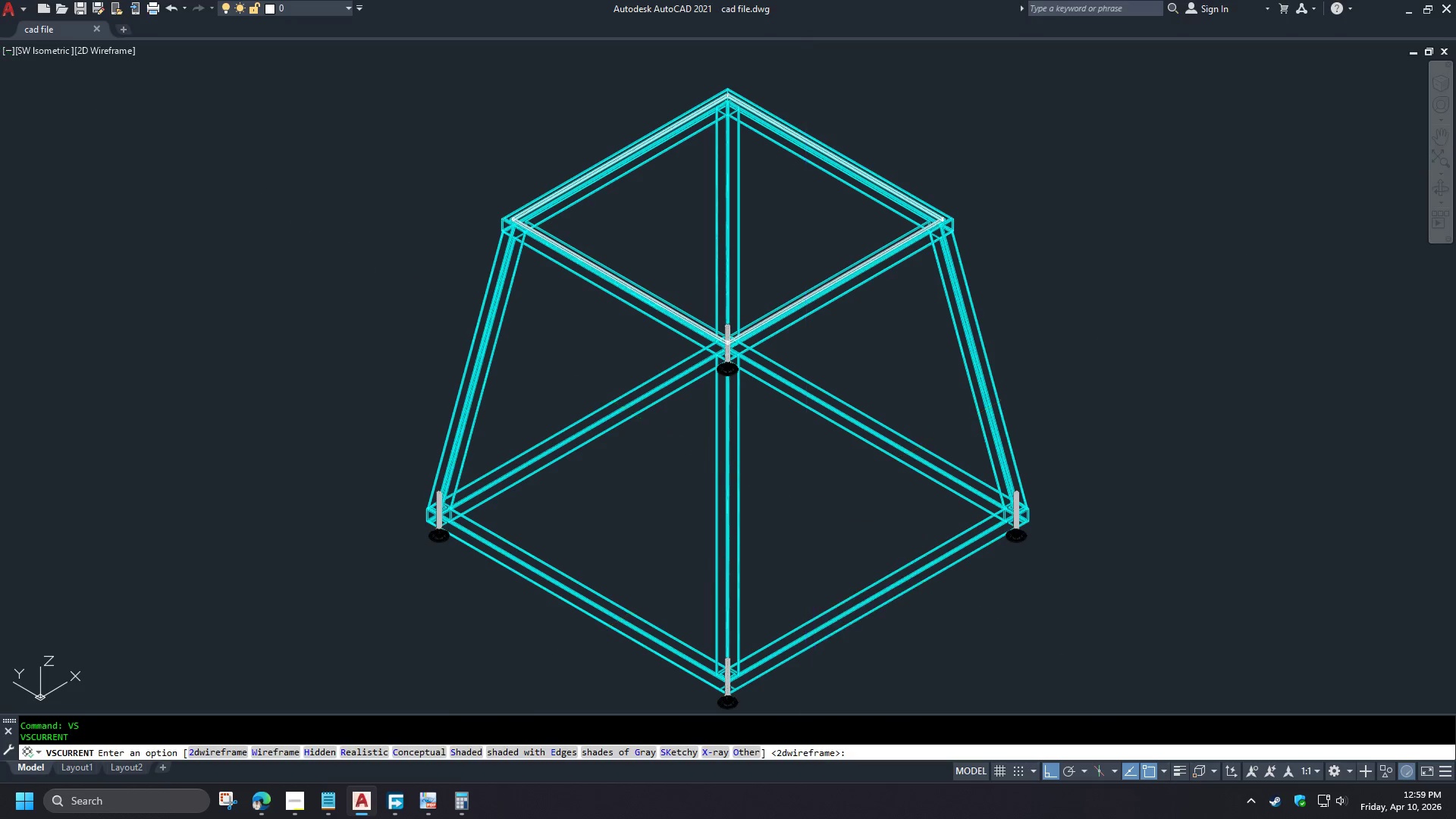 
key(Space)
 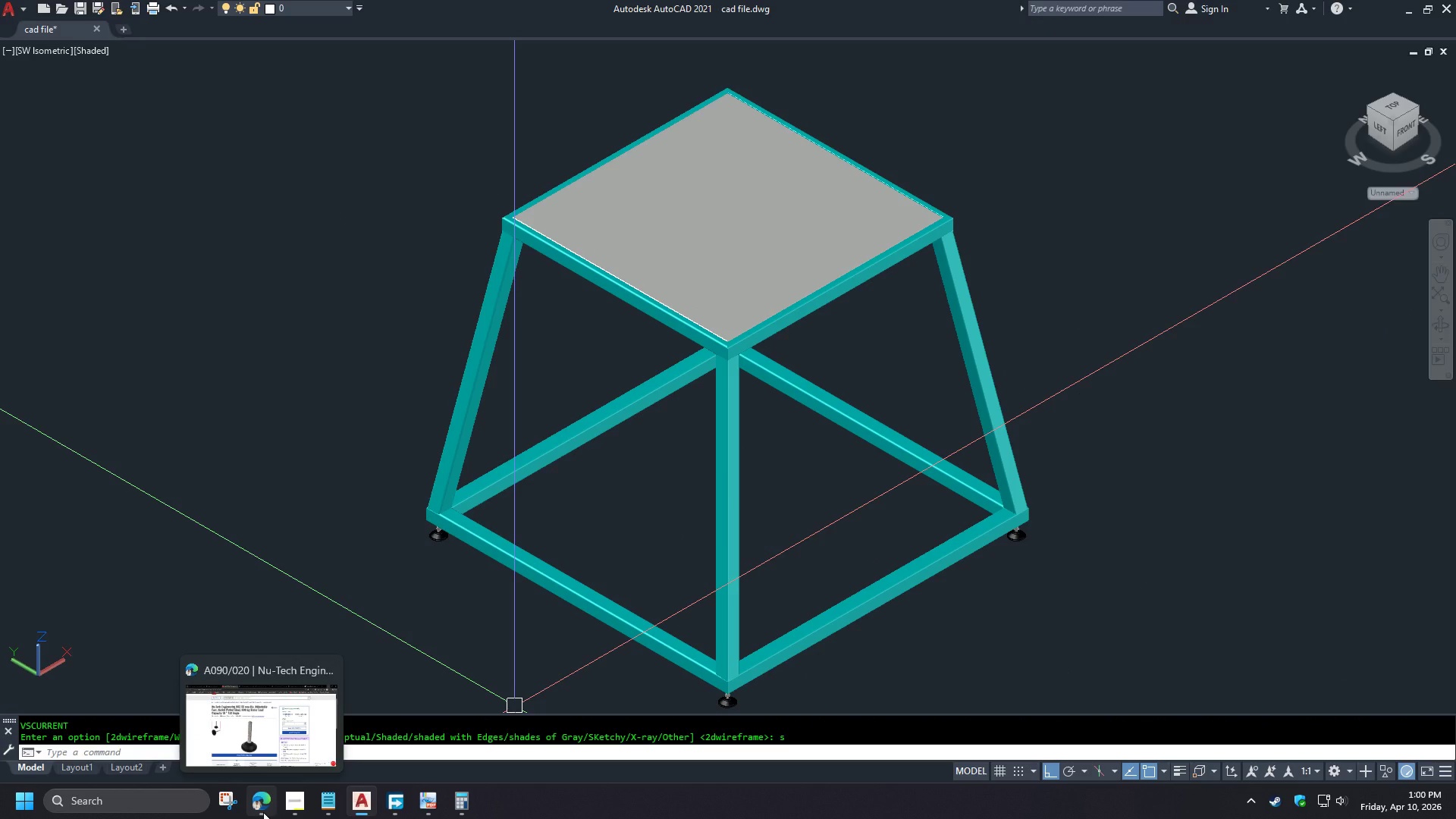 
wait(25.19)
 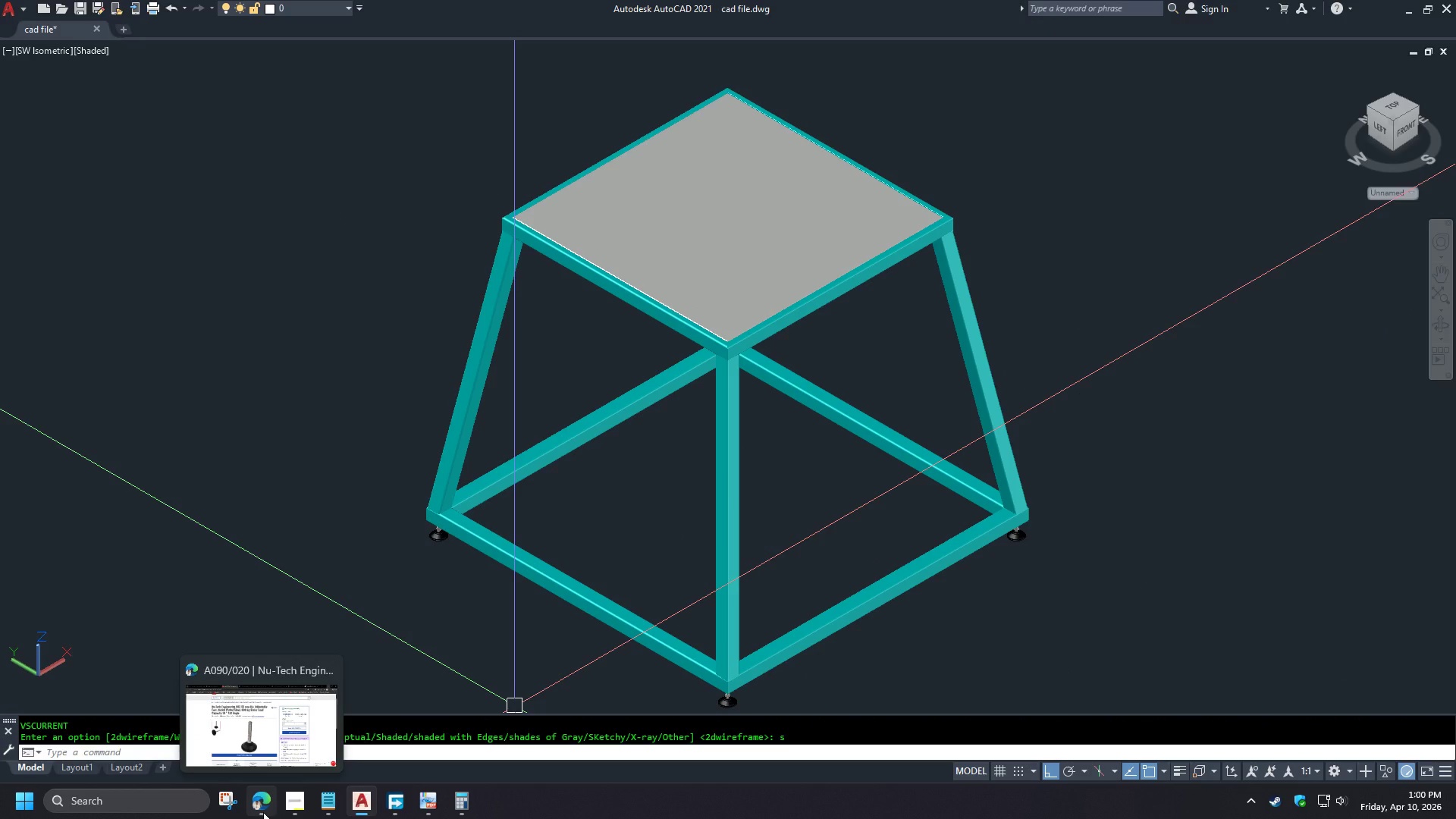 
left_click([263, 812])
 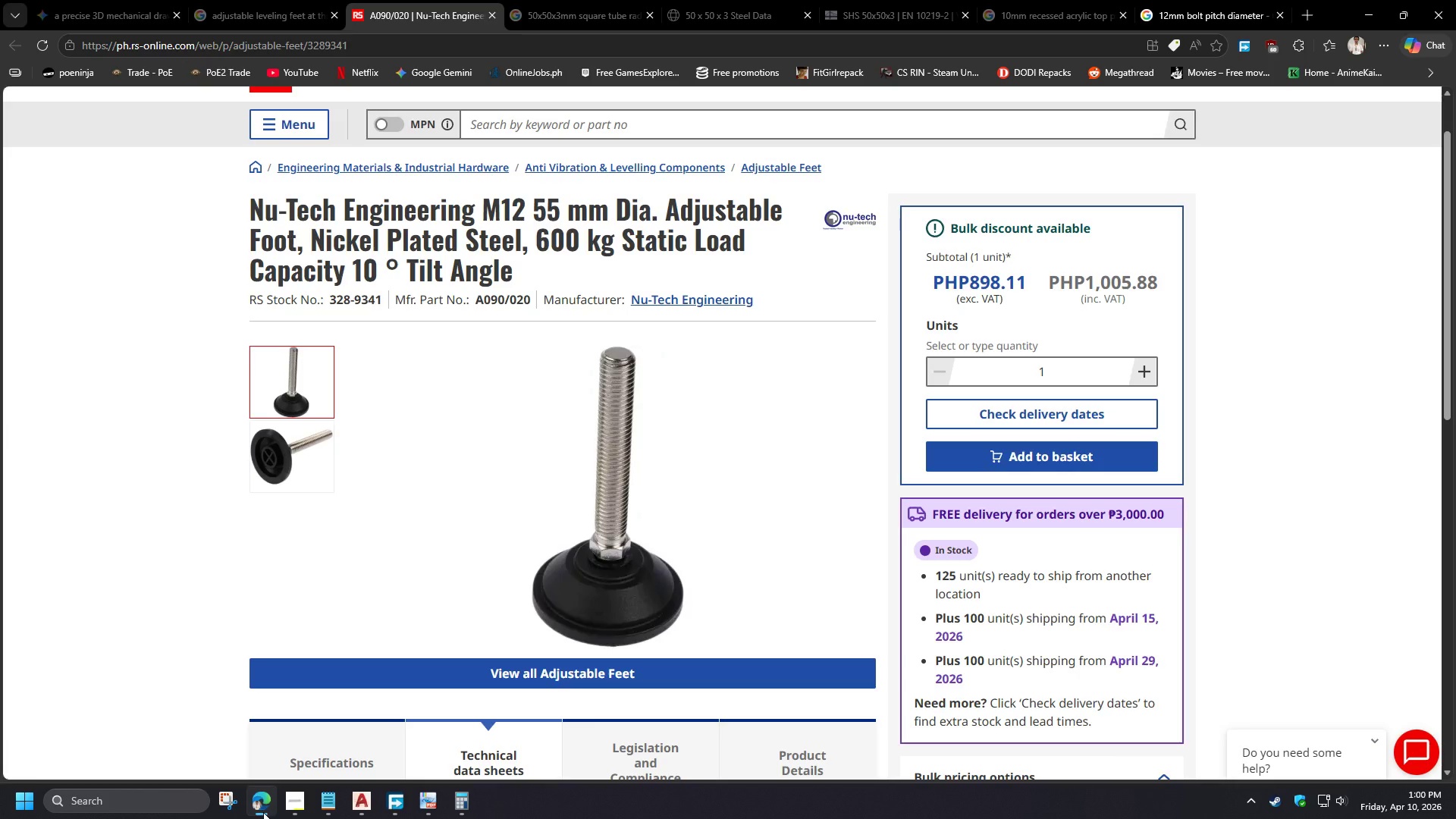 
left_click([263, 812])
 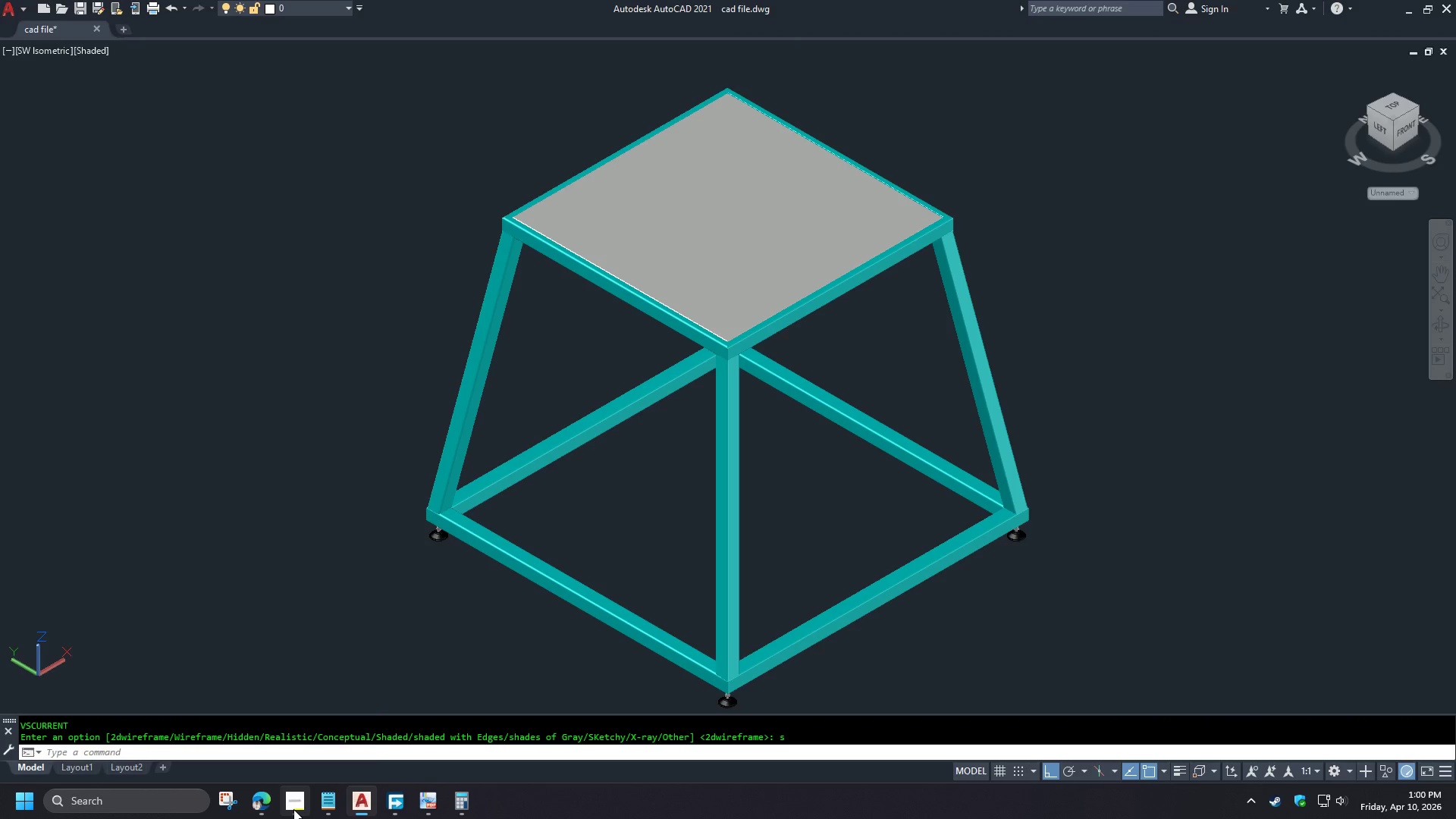 
left_click([293, 809])